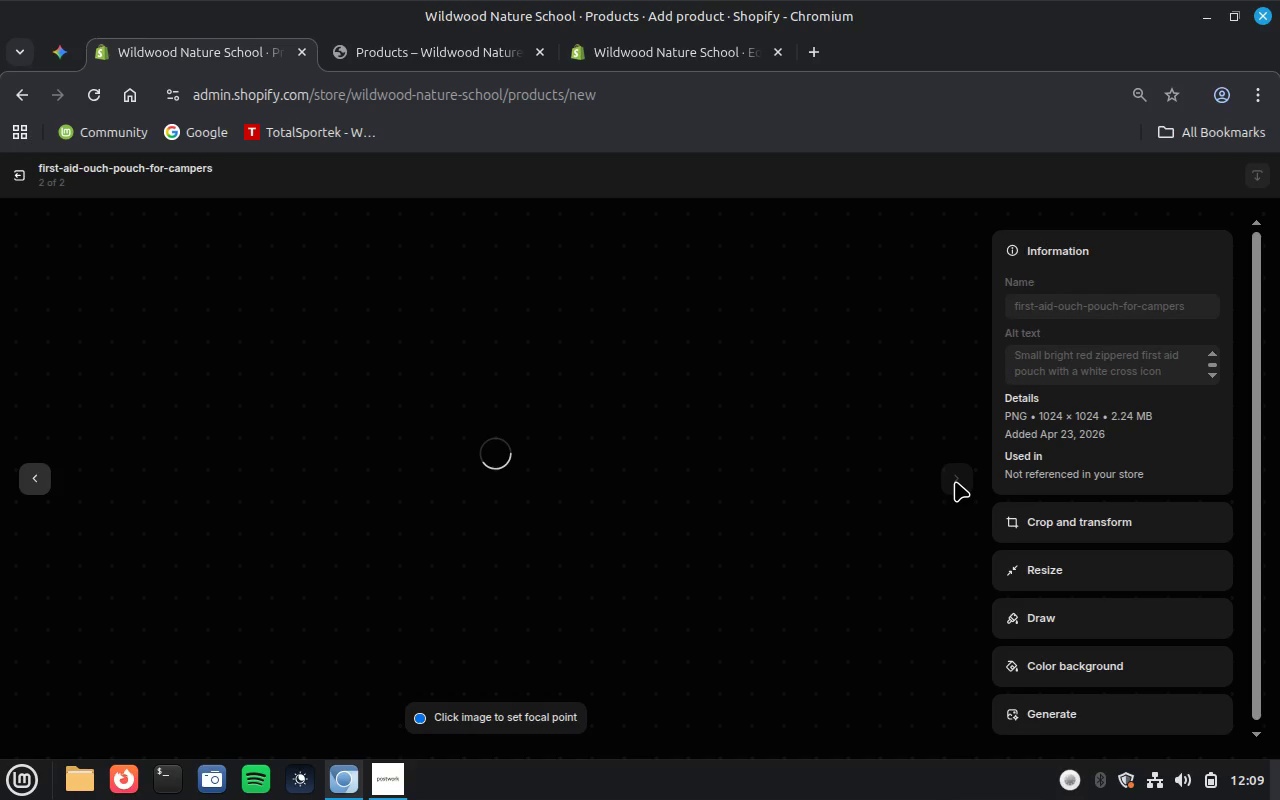 
wait(20.02)
 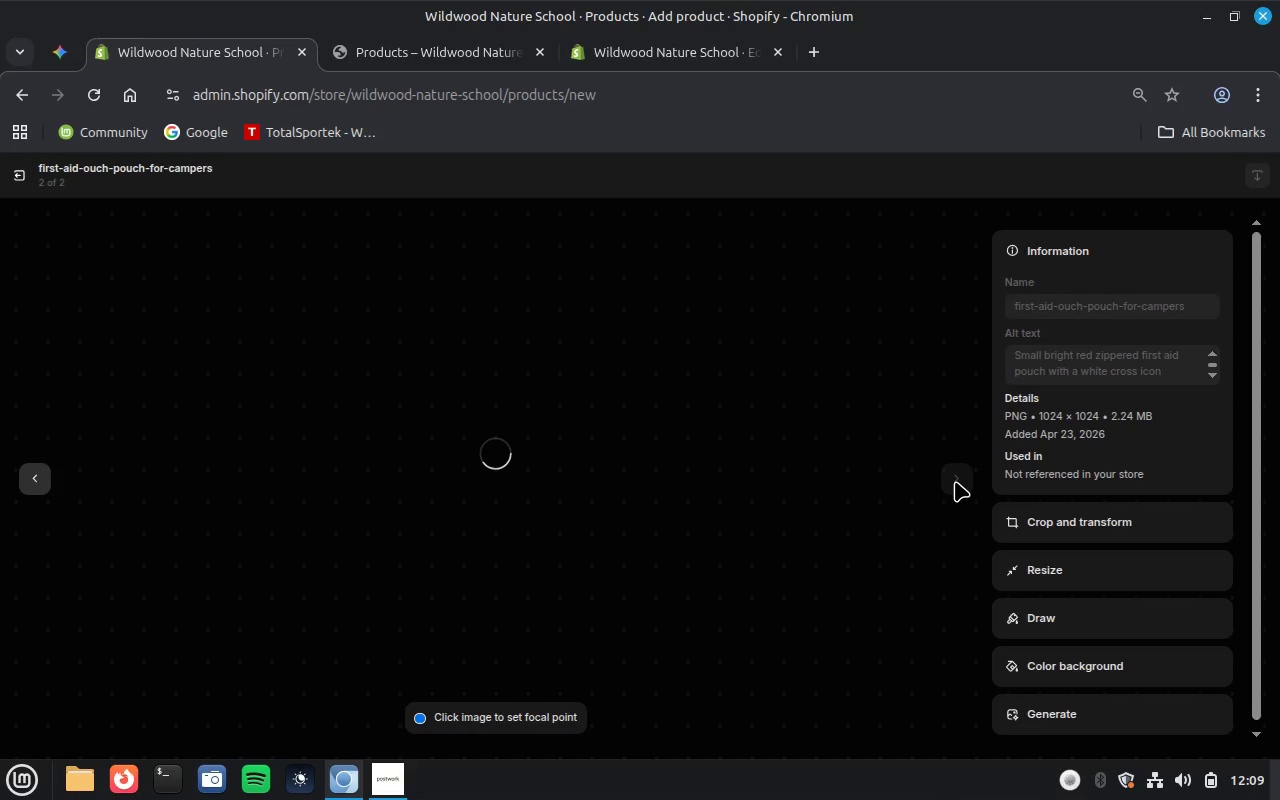 
left_click([1078, 354])
 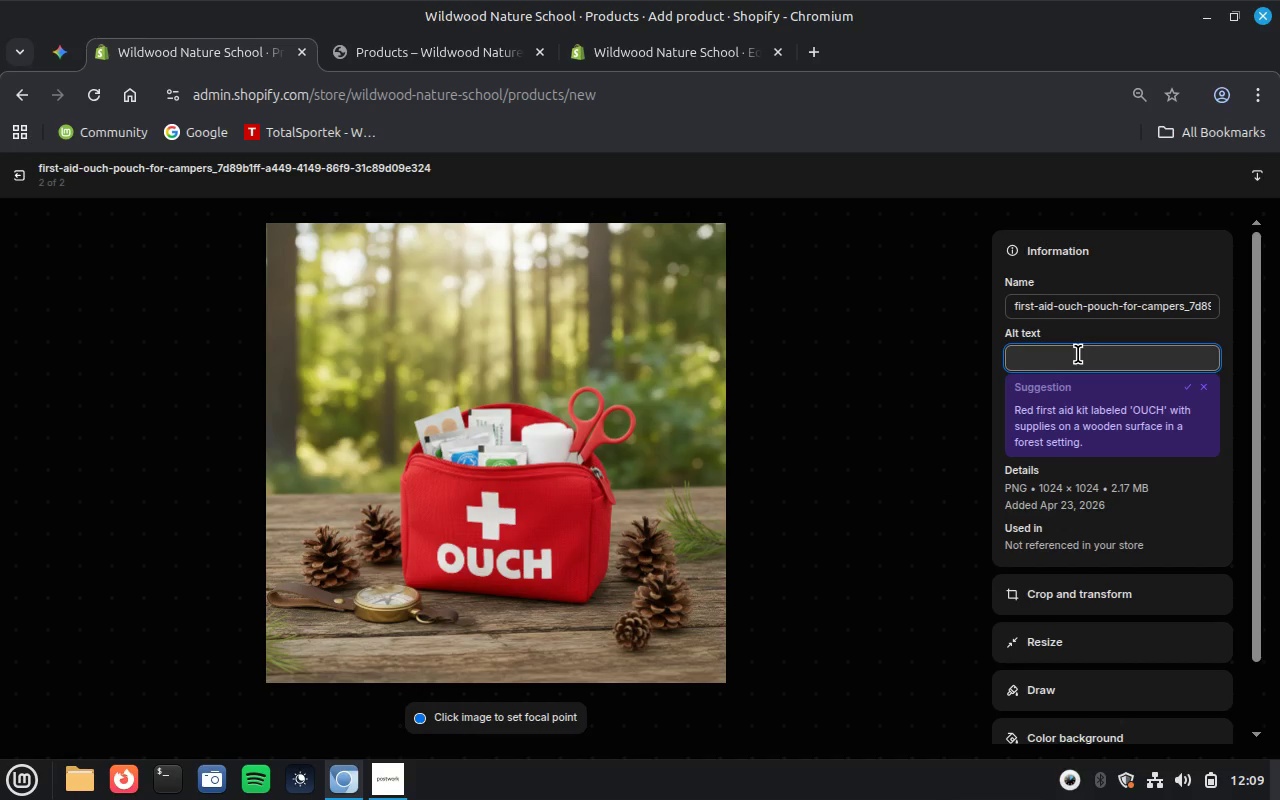 
key(Control+V)
 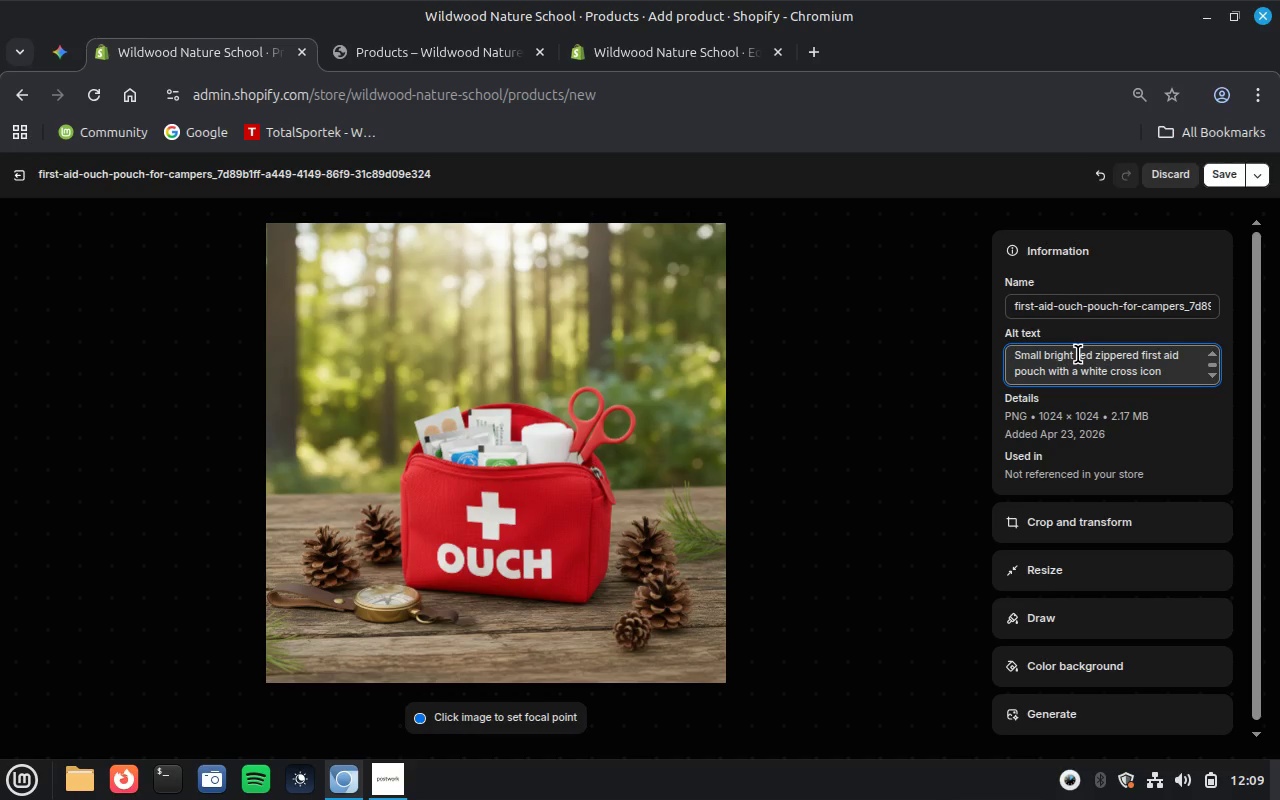 
wait(8.23)
 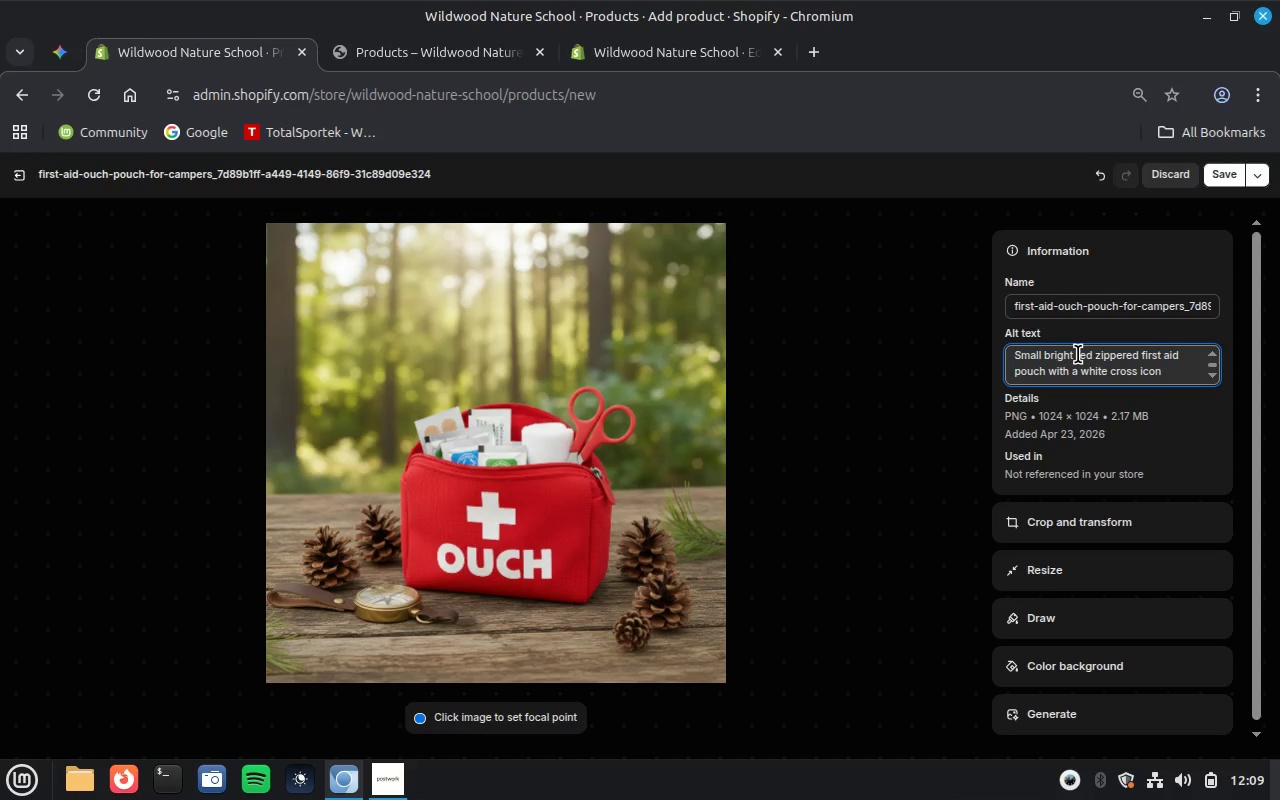 
left_click([1221, 175])
 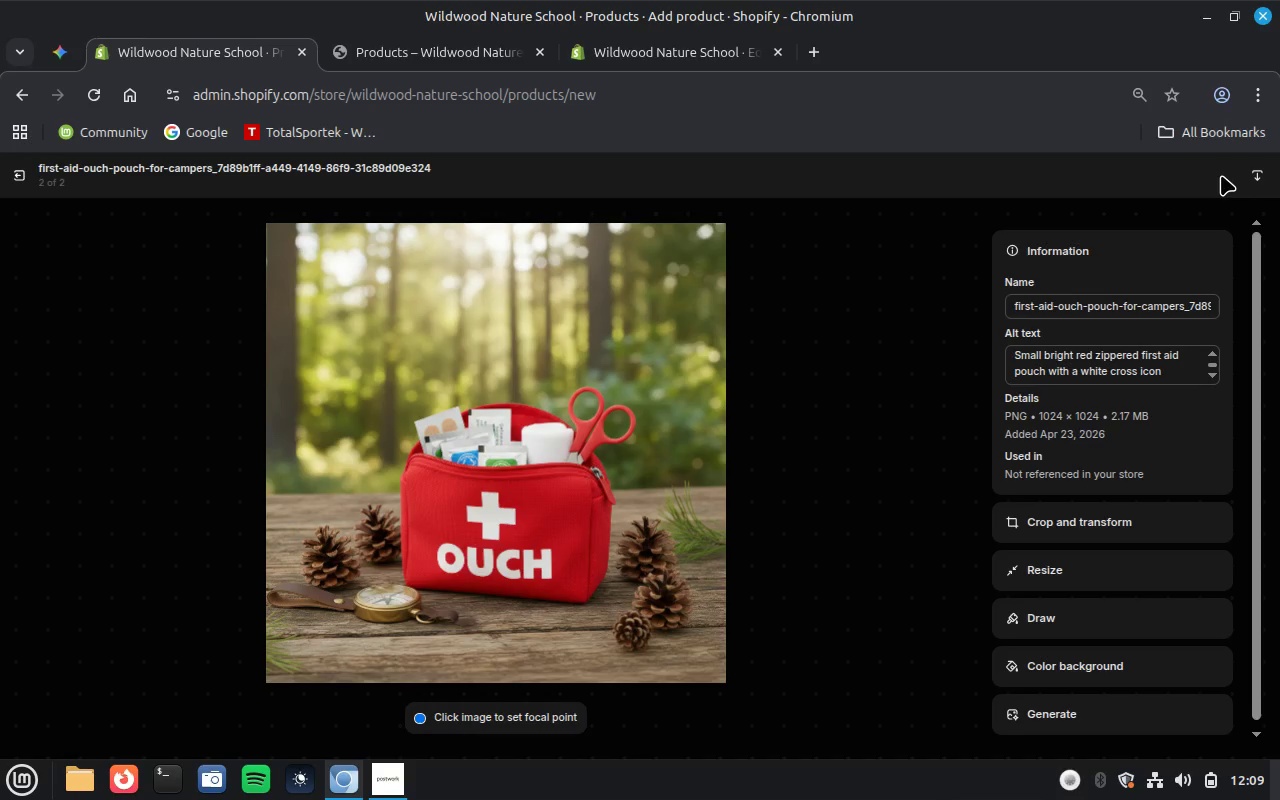 
wait(13.29)
 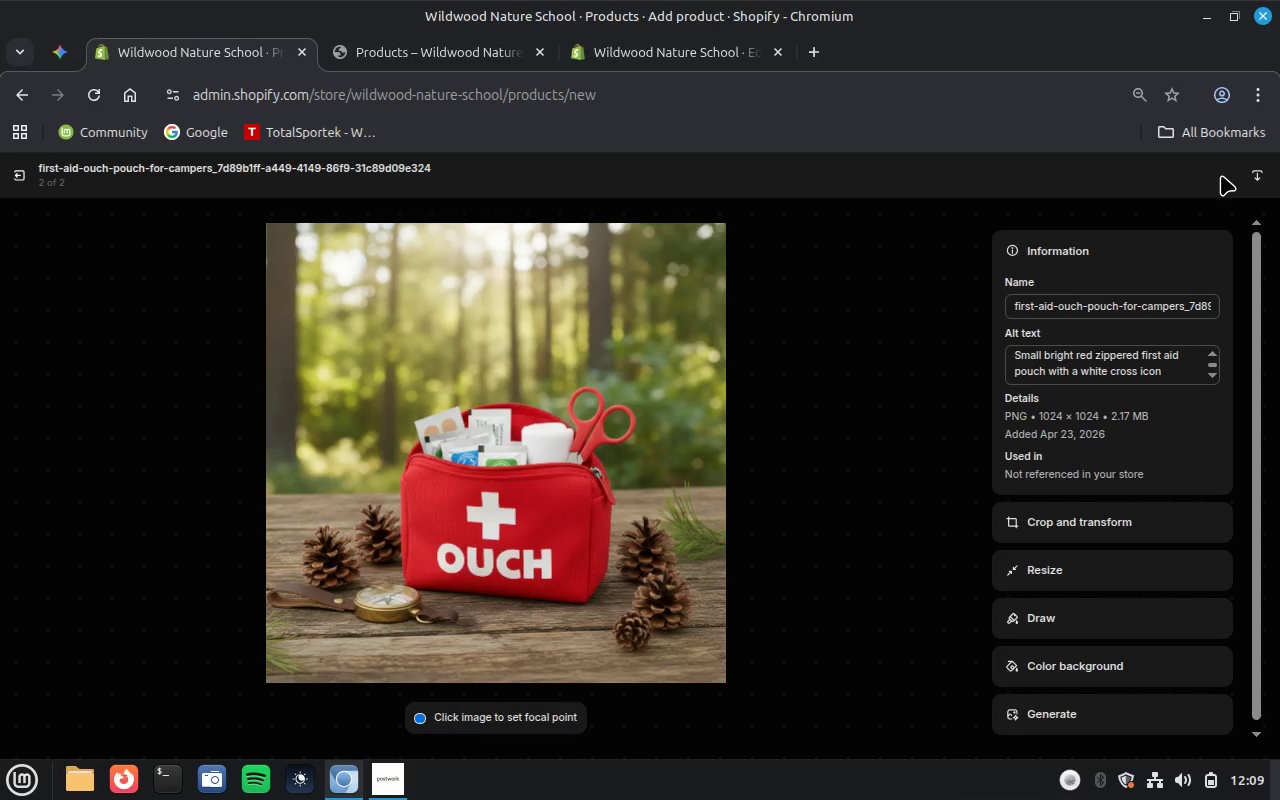 
left_click([26, 170])
 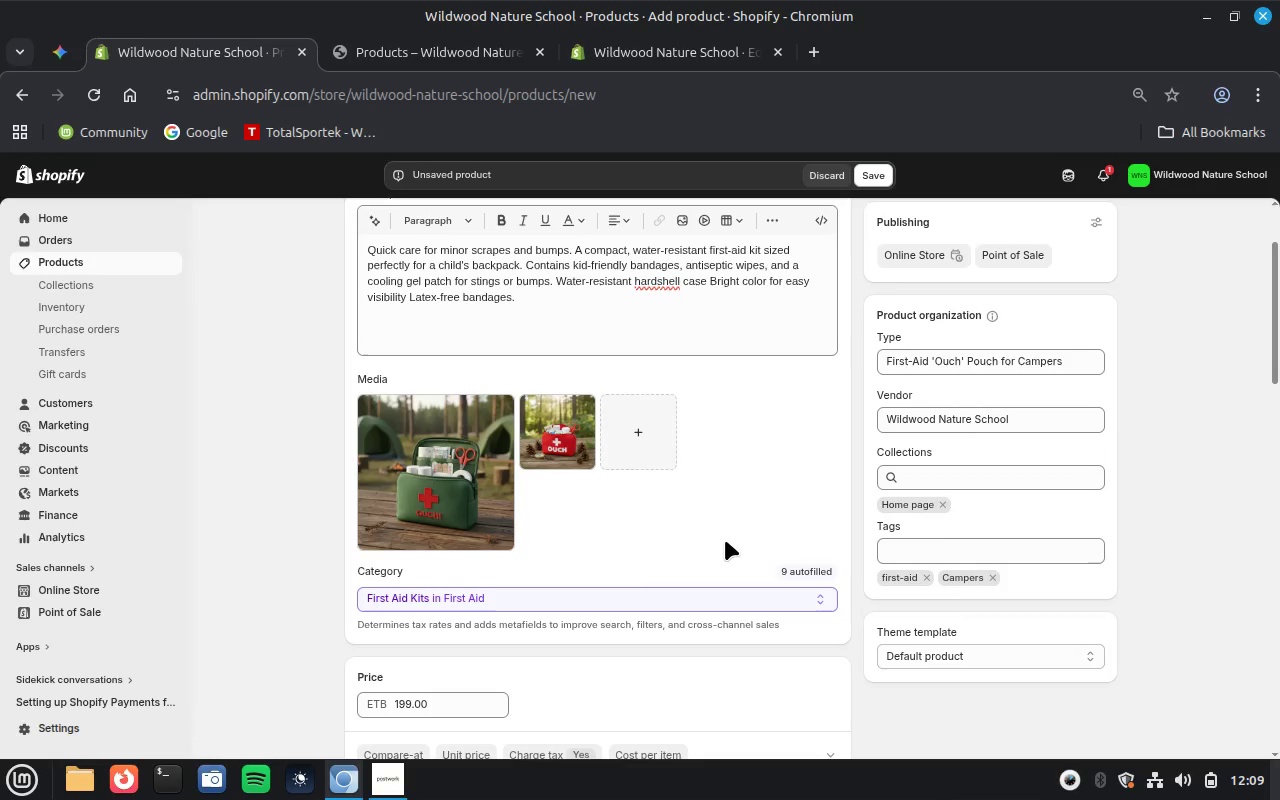 
wait(13.05)
 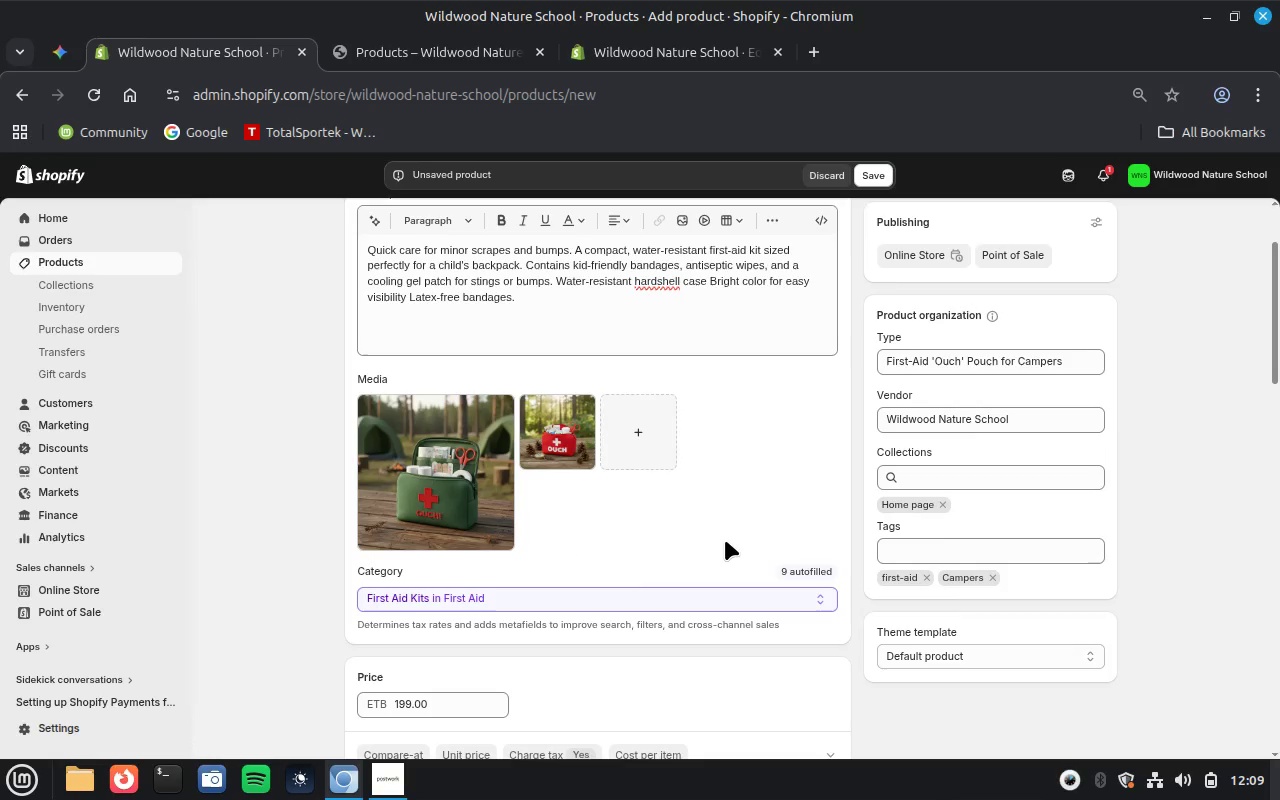 
scroll: coordinate [729, 533], scroll_direction: down, amount: 4.0
 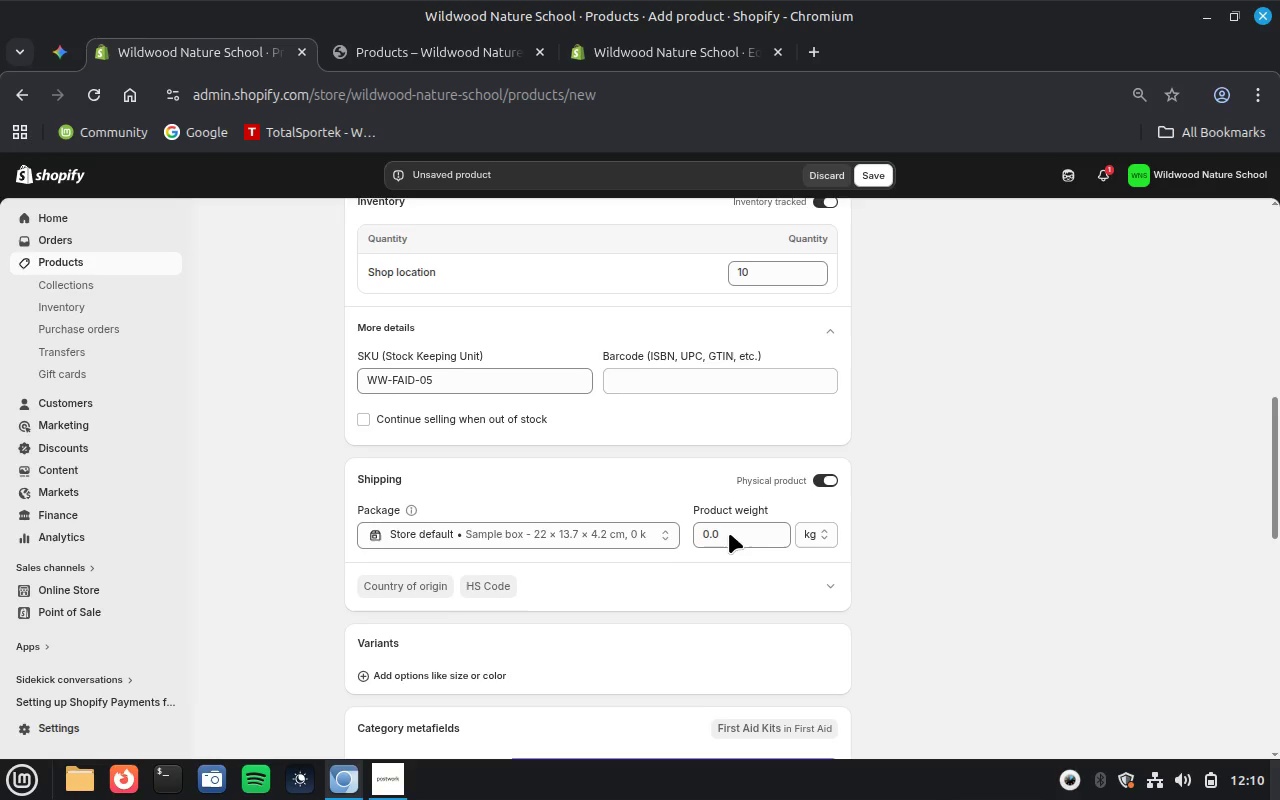 
scroll: coordinate [729, 533], scroll_direction: none, amount: 0.0
 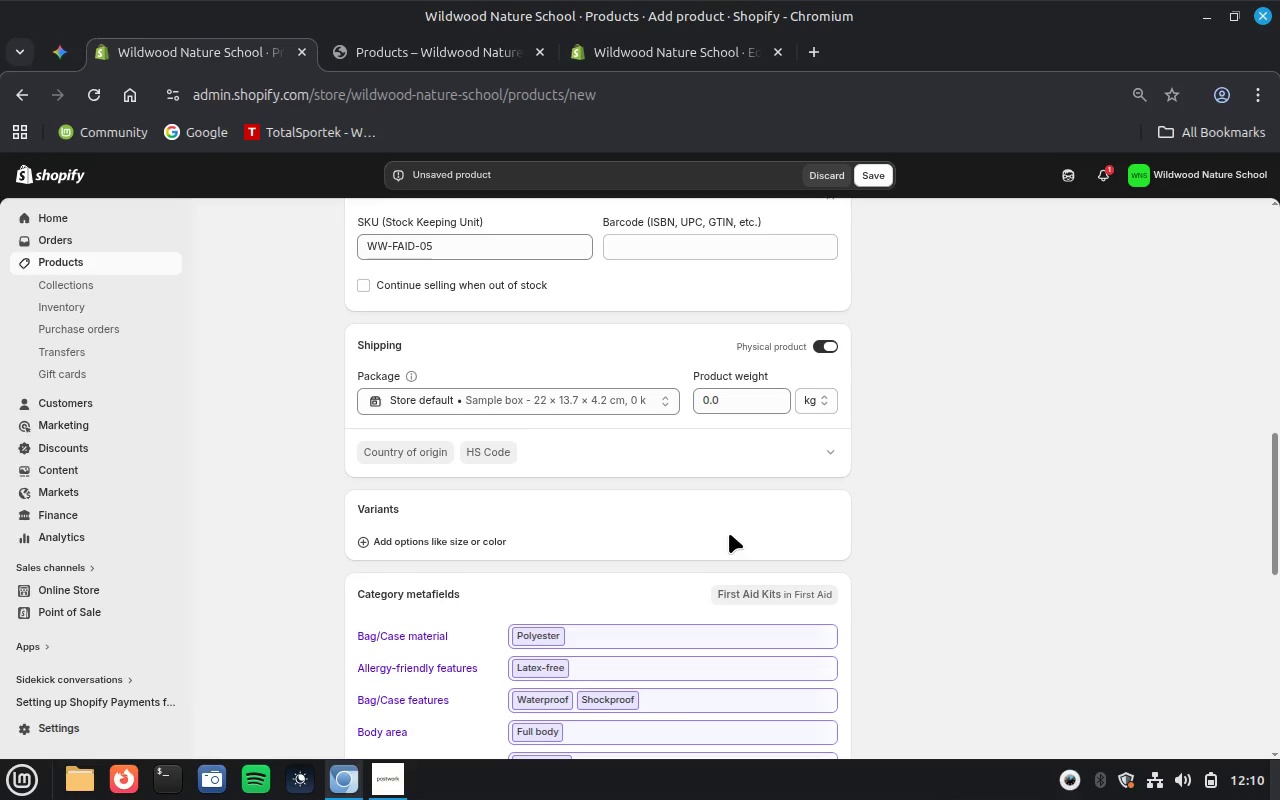 
scroll: coordinate [729, 533], scroll_direction: down, amount: 10.0
 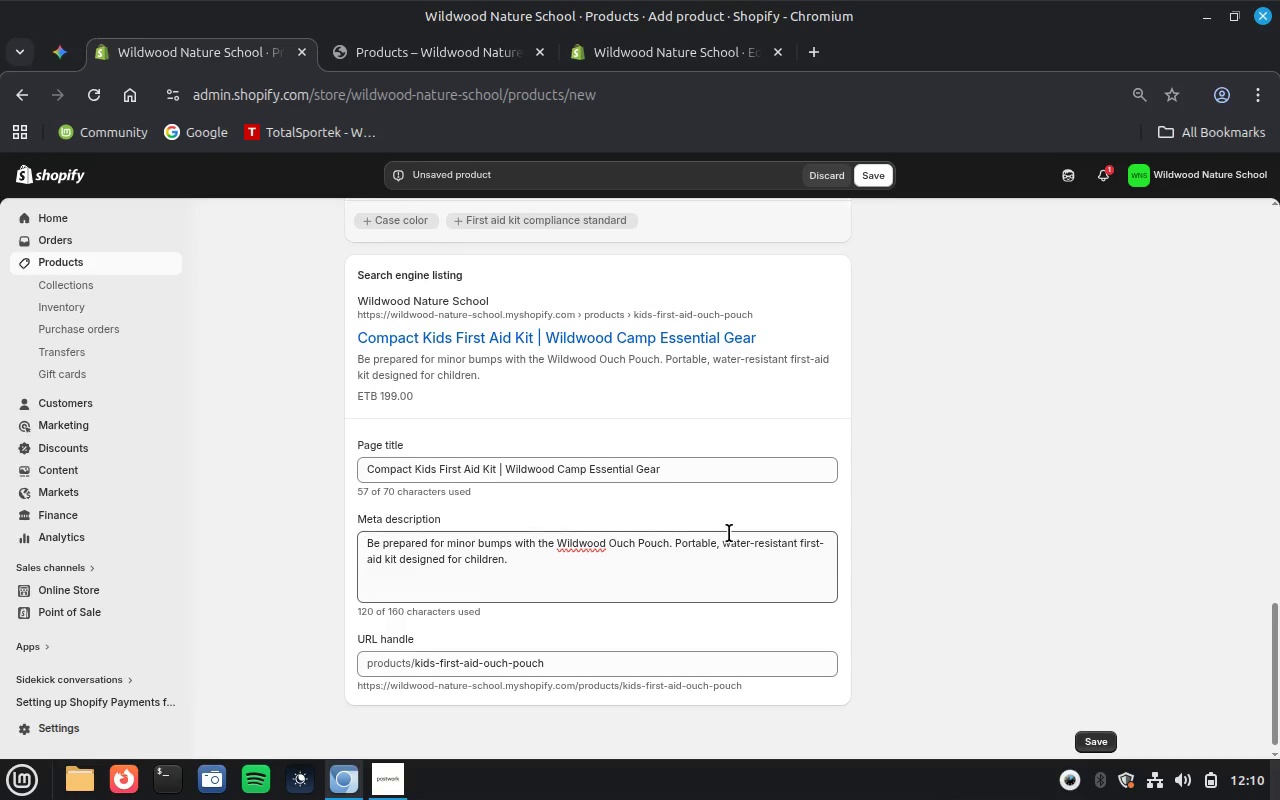 
scroll: coordinate [729, 533], scroll_direction: up, amount: 20.0
 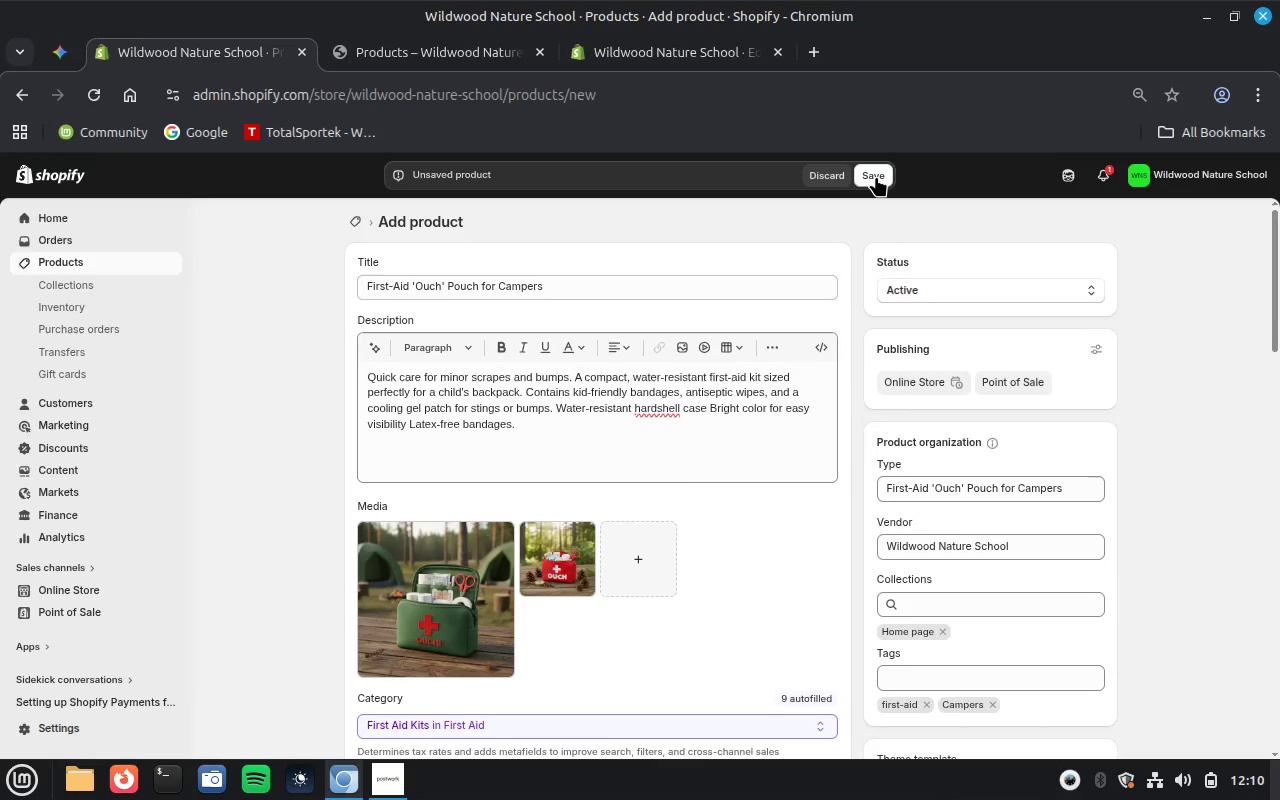 
left_click([876, 176])
 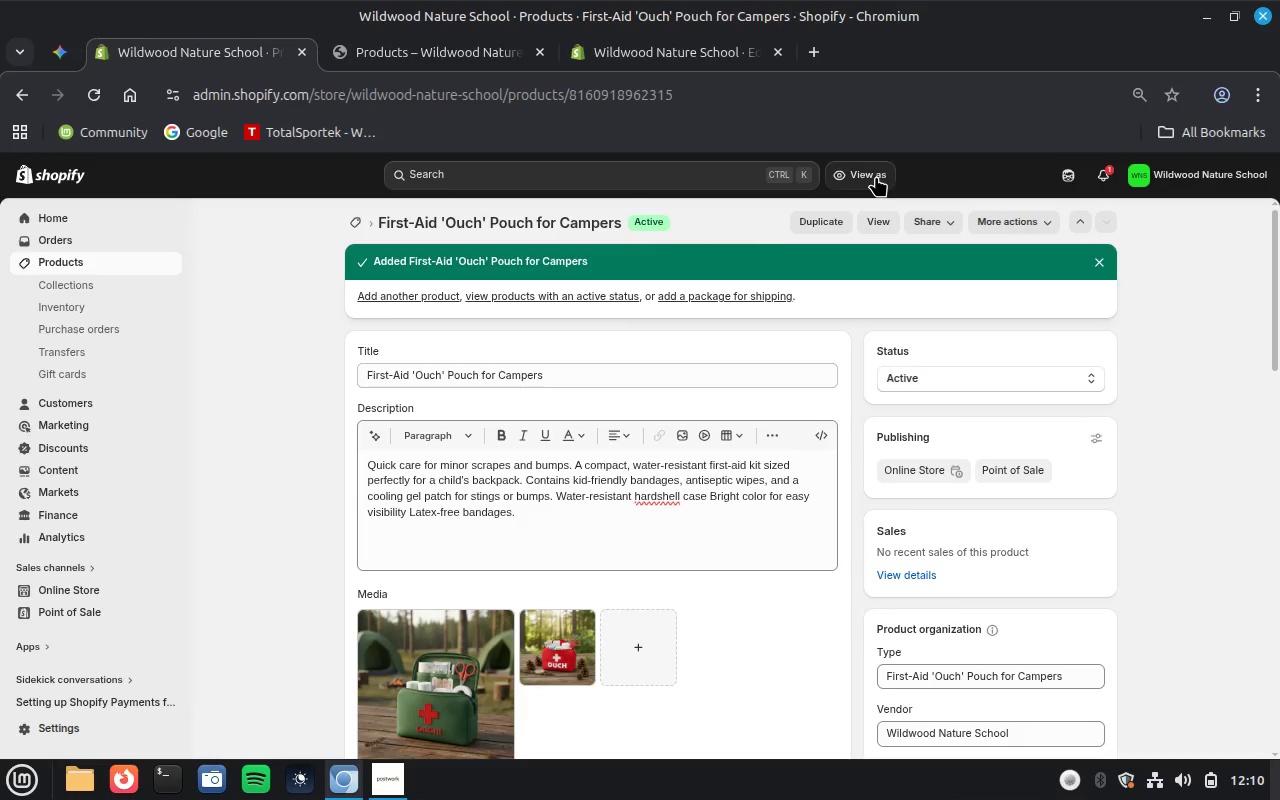 
wait(52.46)
 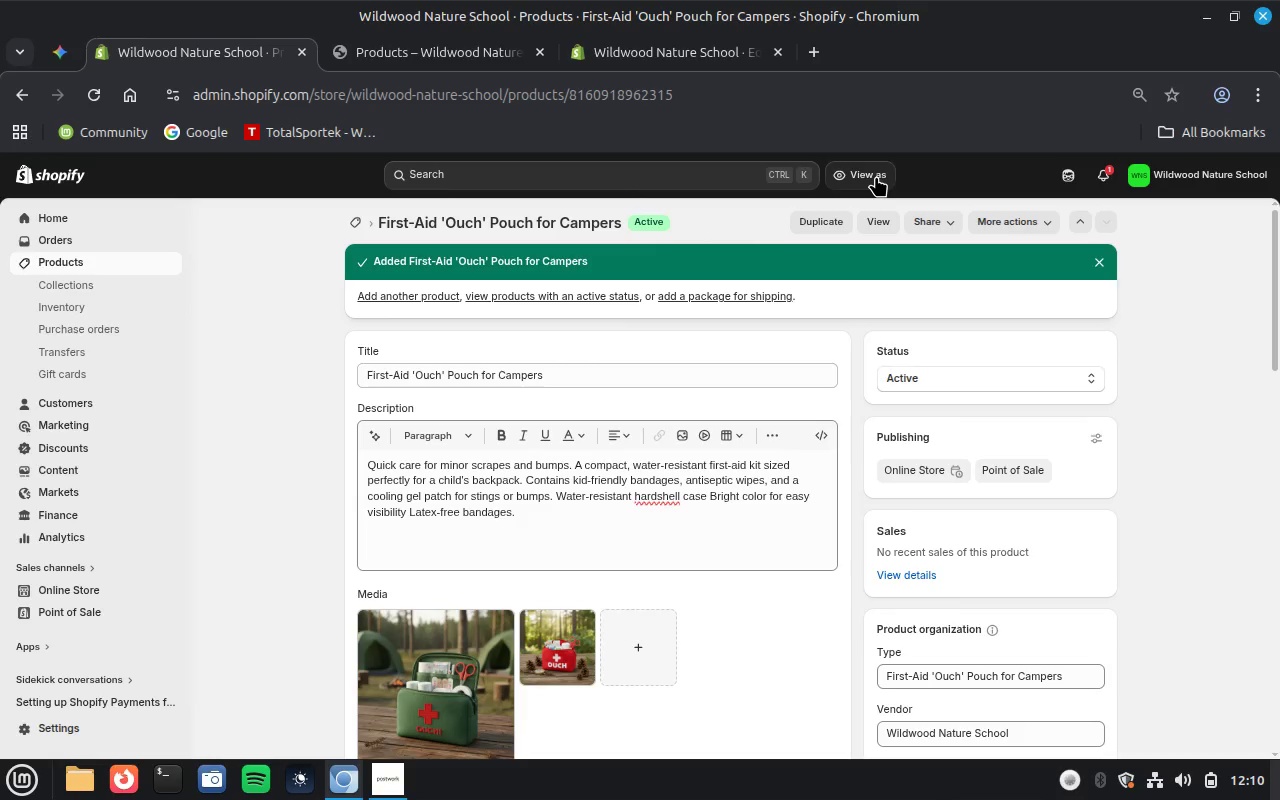 
left_click([875, 222])
 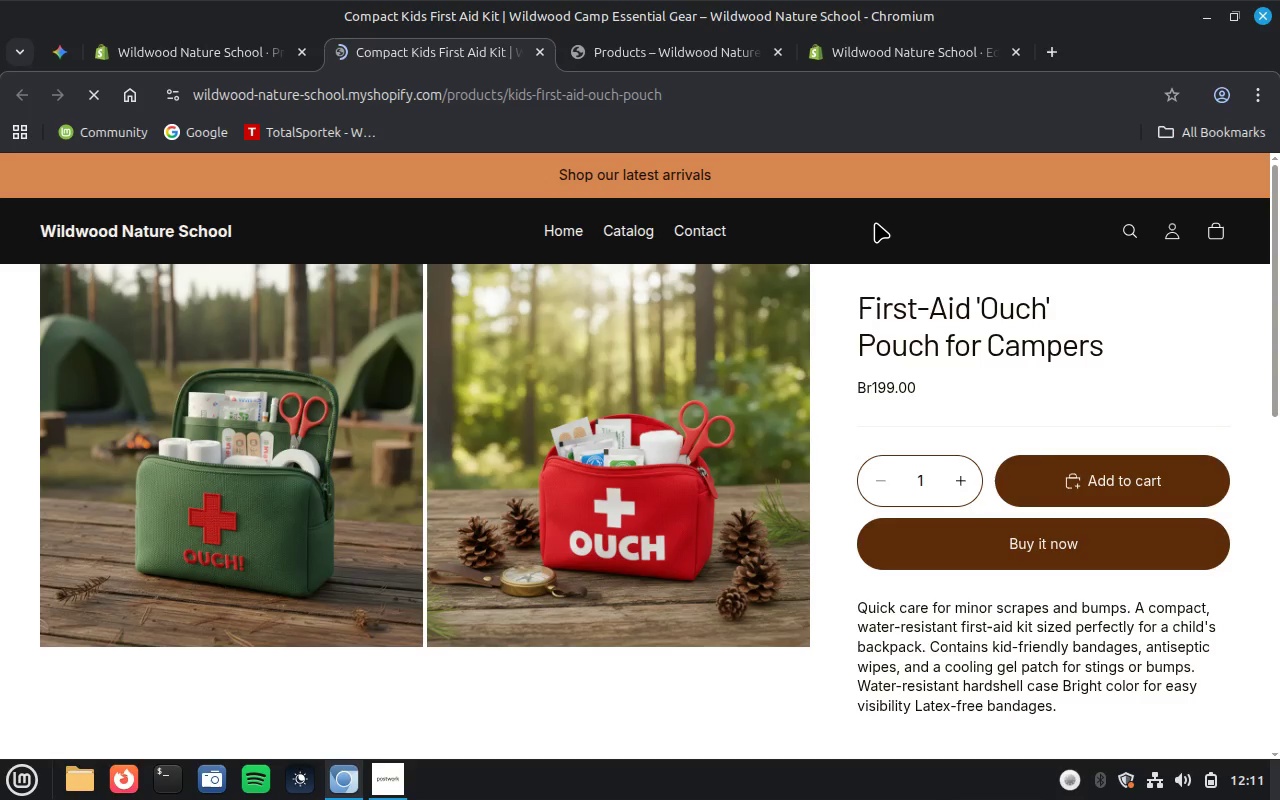 
wait(16.92)
 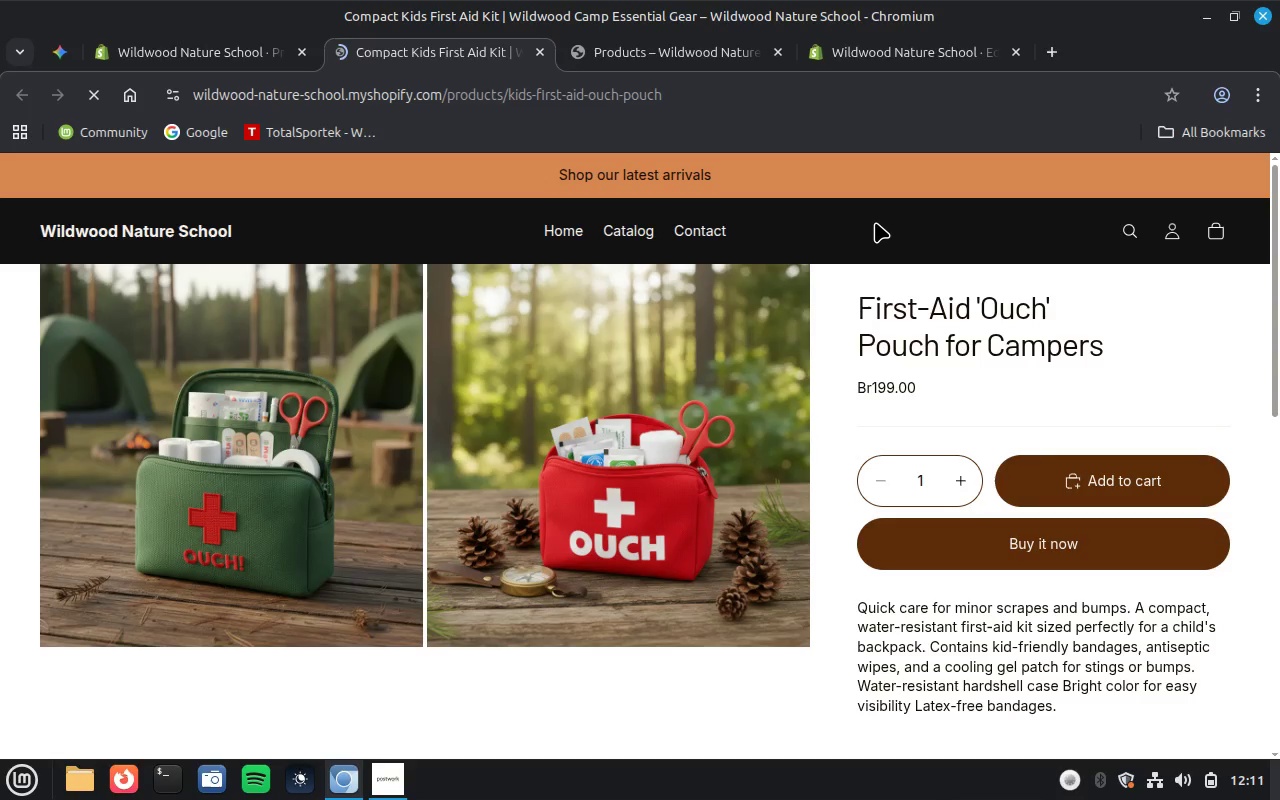 
scroll: coordinate [638, 567], scroll_direction: down, amount: 4.0
 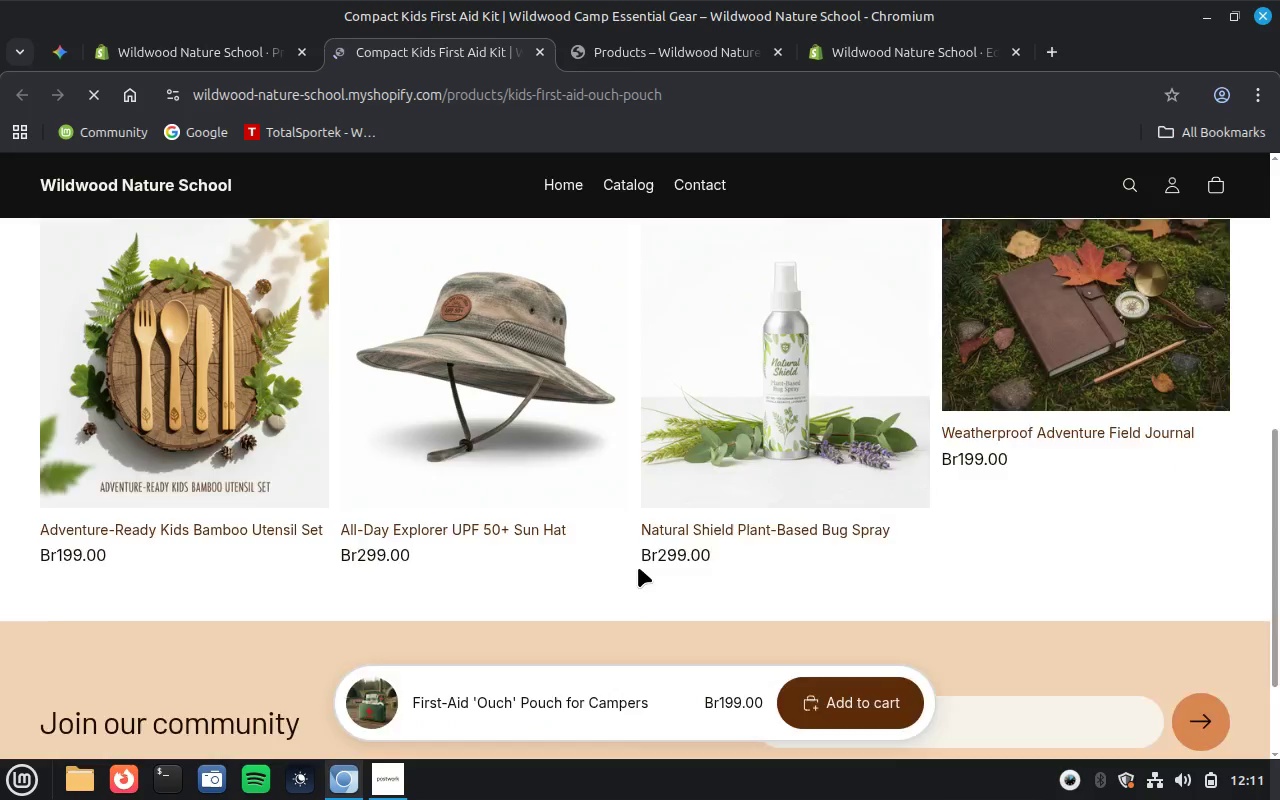 
scroll: coordinate [638, 567], scroll_direction: up, amount: 11.0
 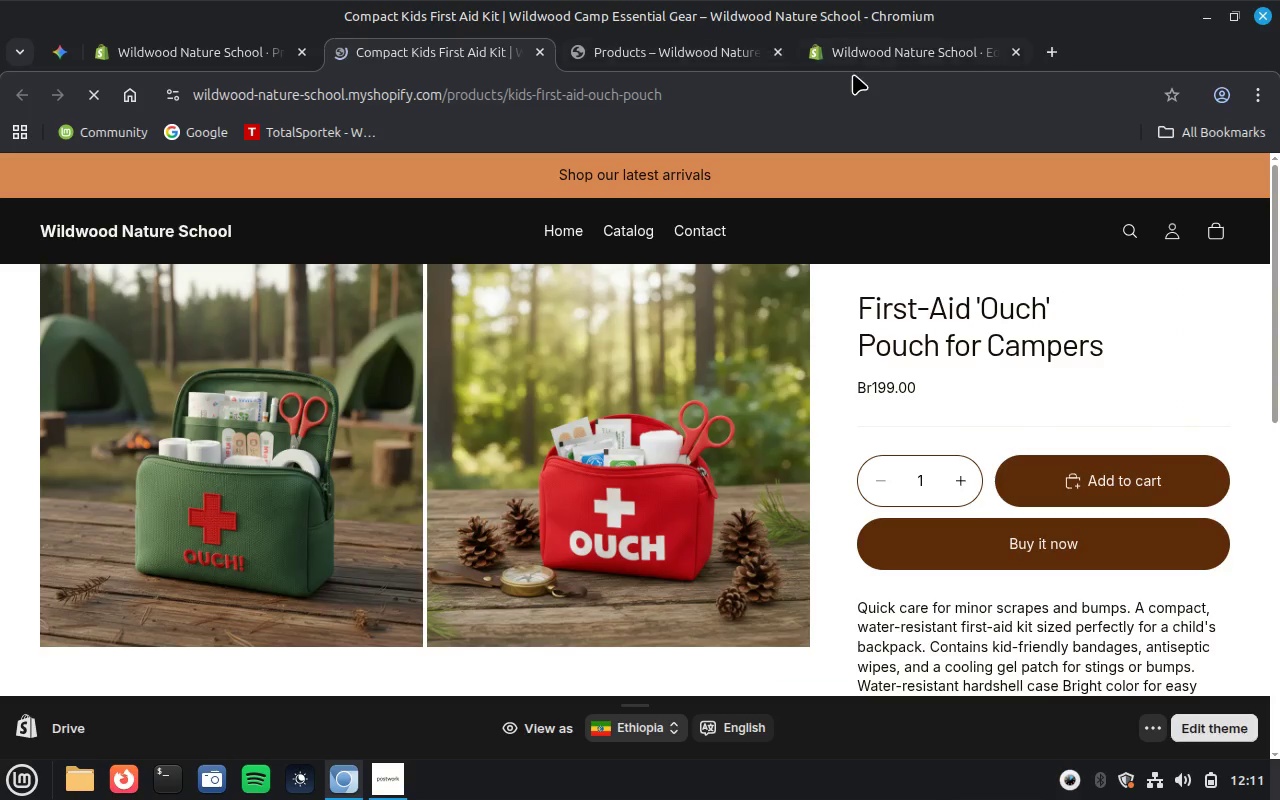 
left_click([890, 59])
 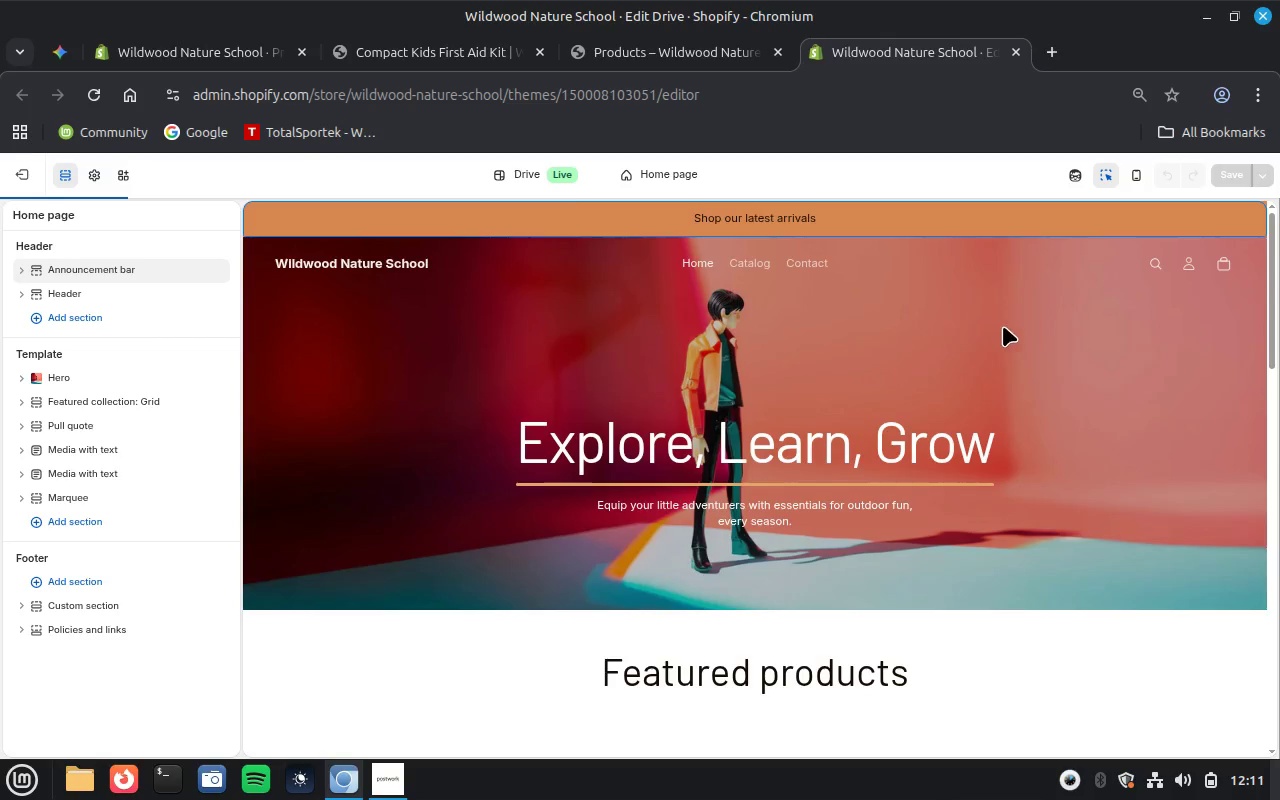 
wait(7.15)
 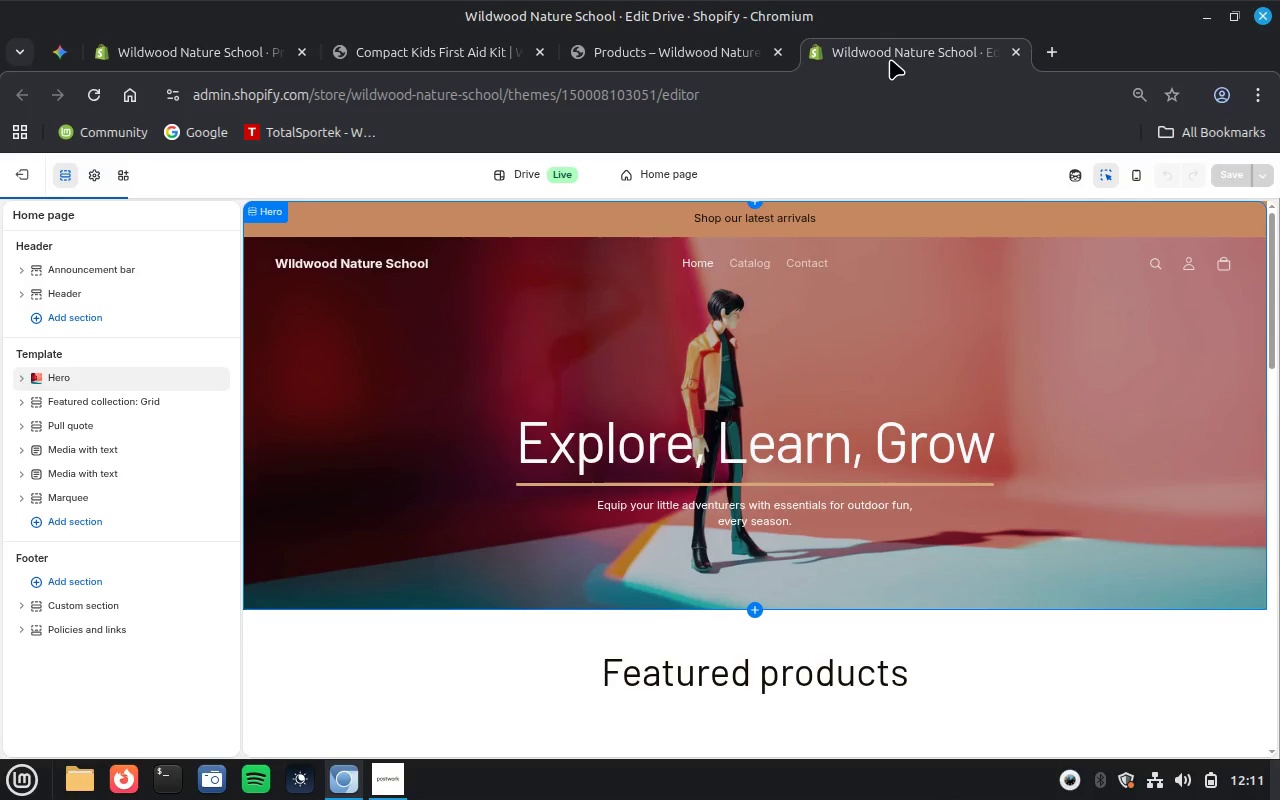 
left_click([1119, 392])
 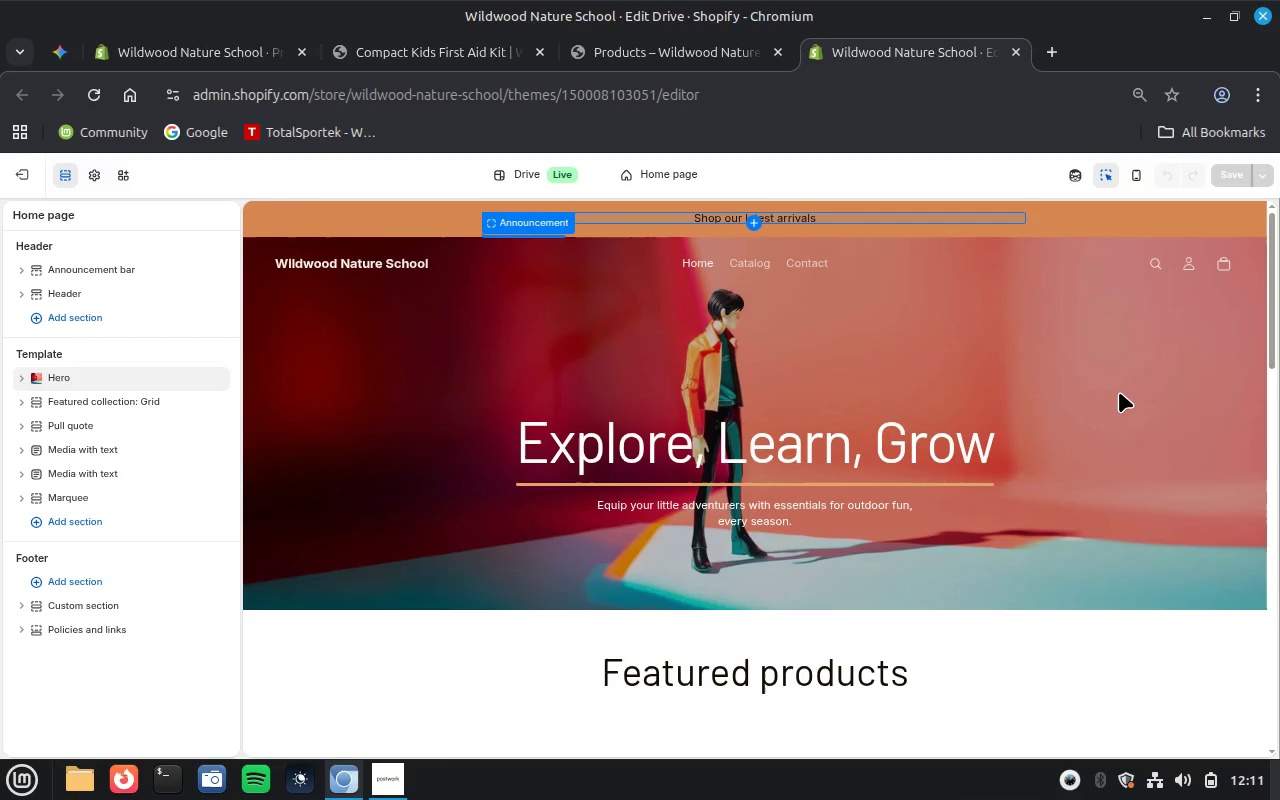 
left_click([1119, 392])
 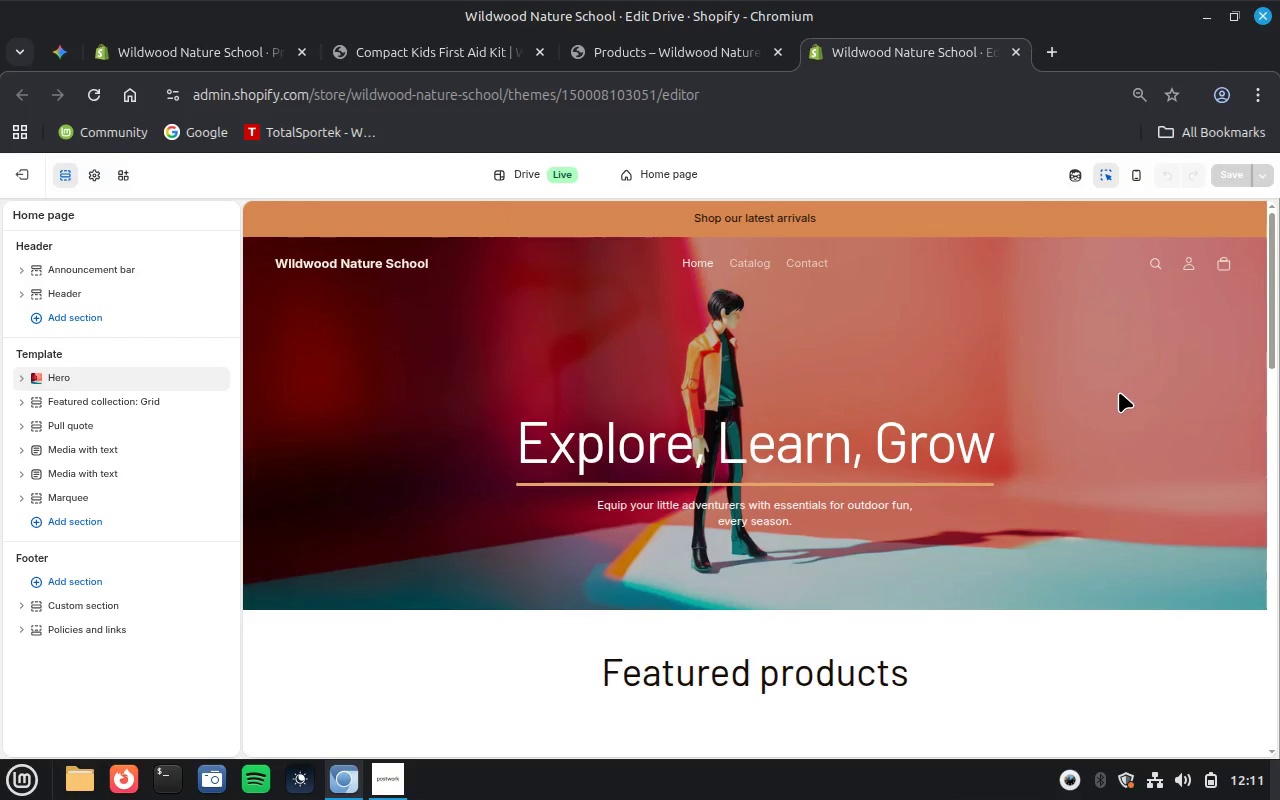 
double_click([1119, 392])
 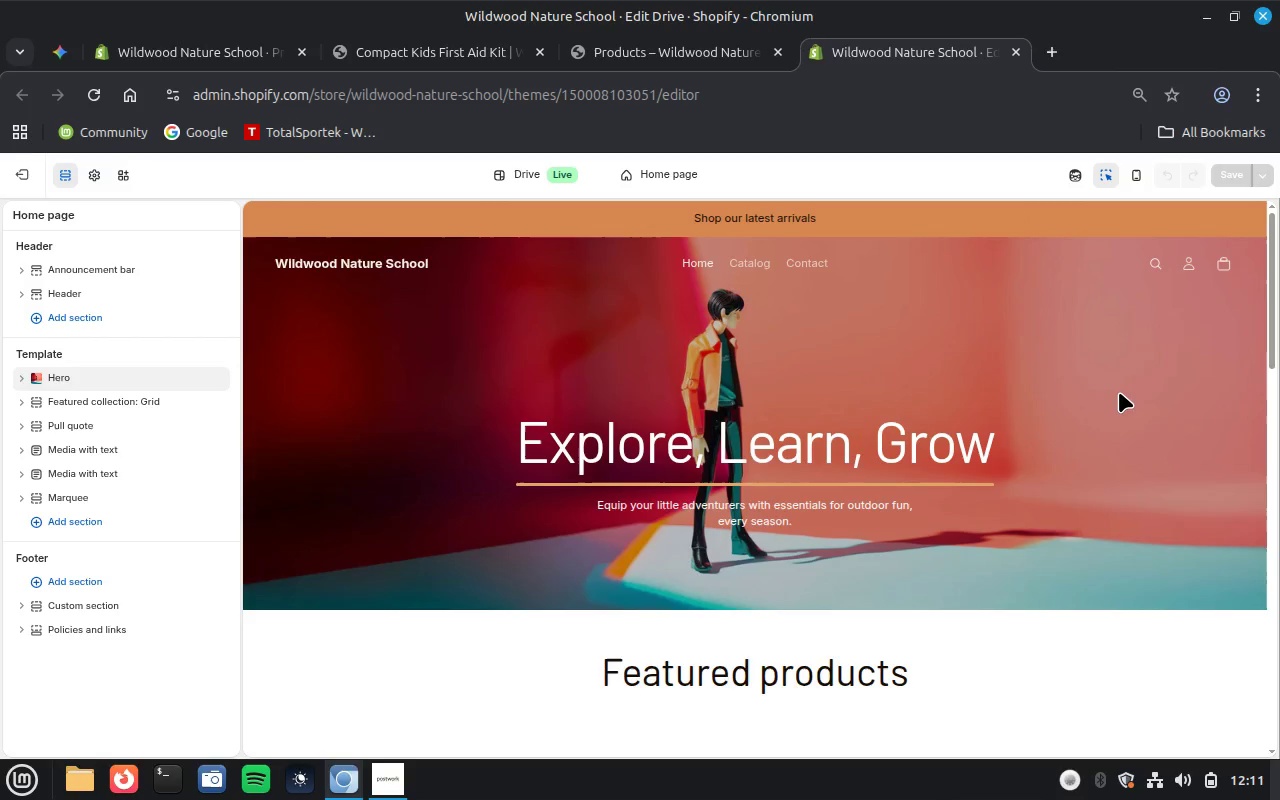 
wait(10.87)
 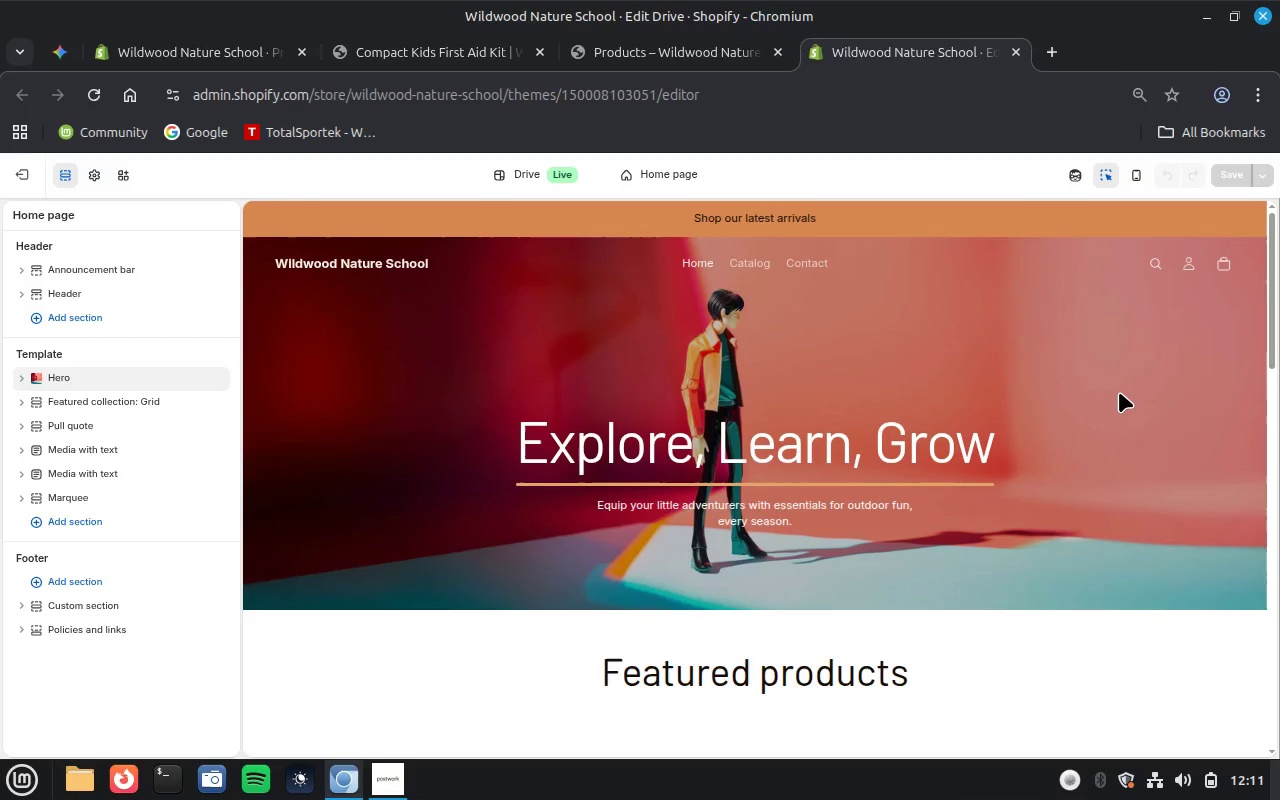 
left_click([132, 392])
 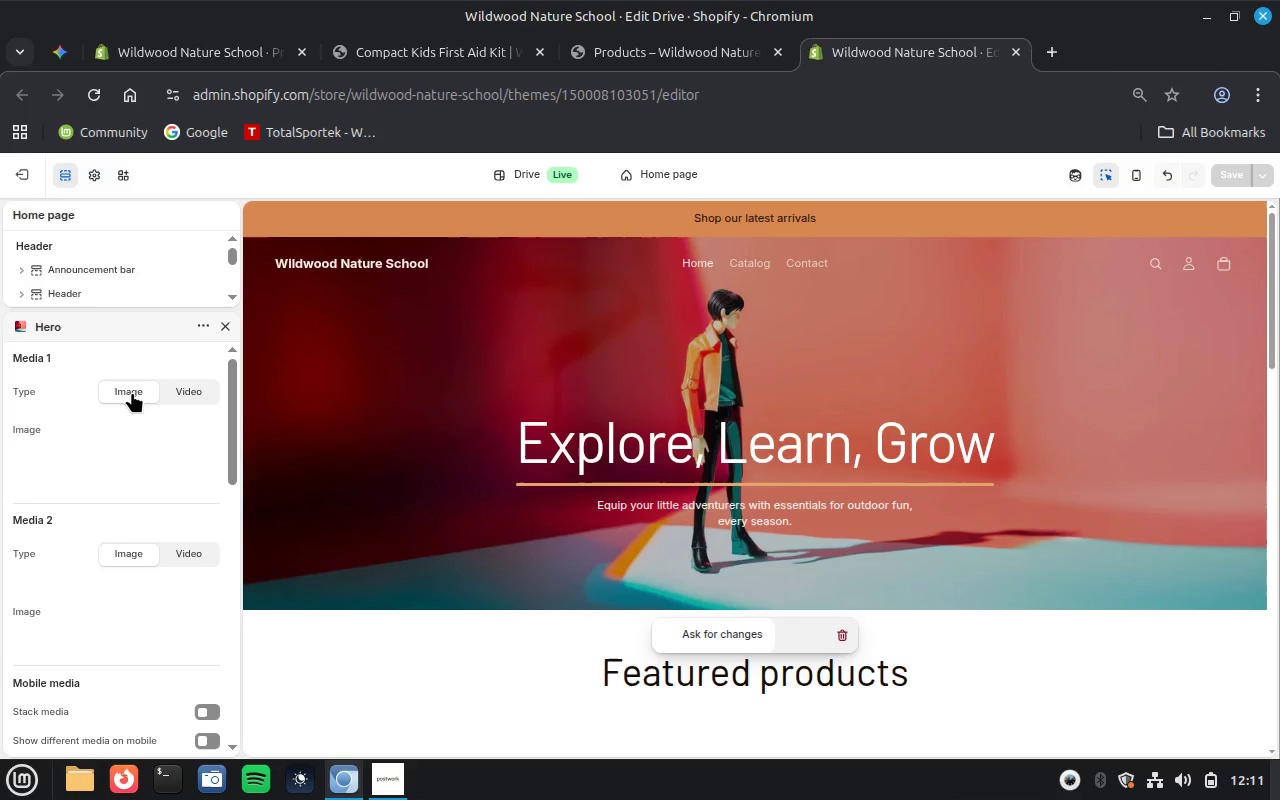 
mouse_move([160, 452])
 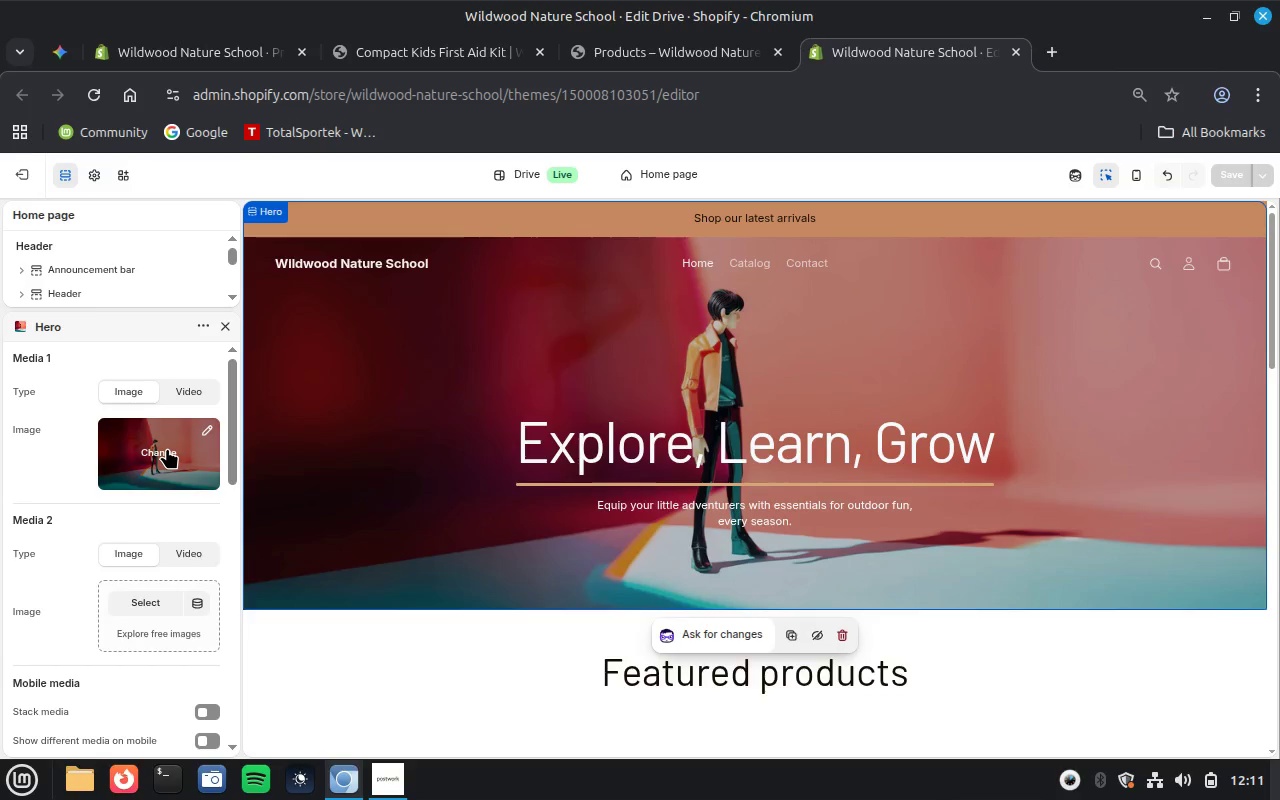 
left_click([167, 448])
 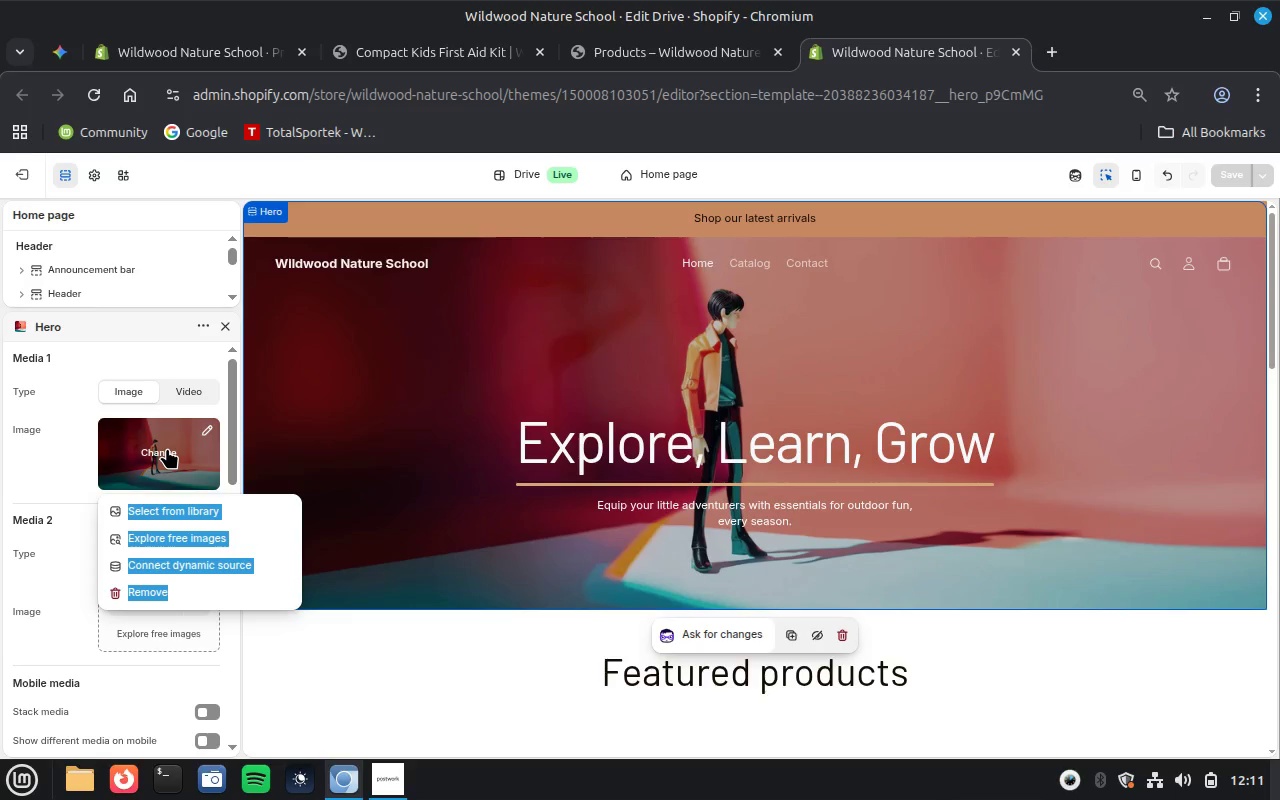 
wait(8.1)
 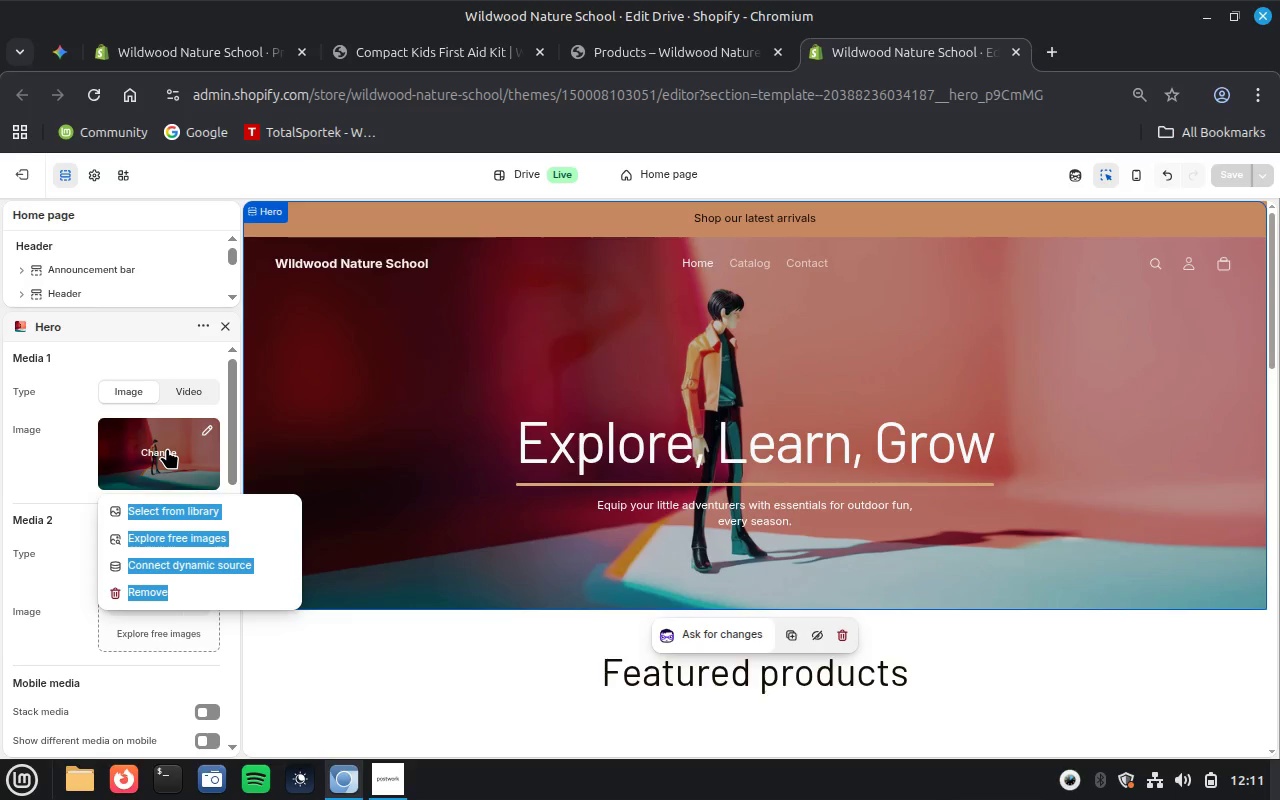 
left_click([184, 507])
 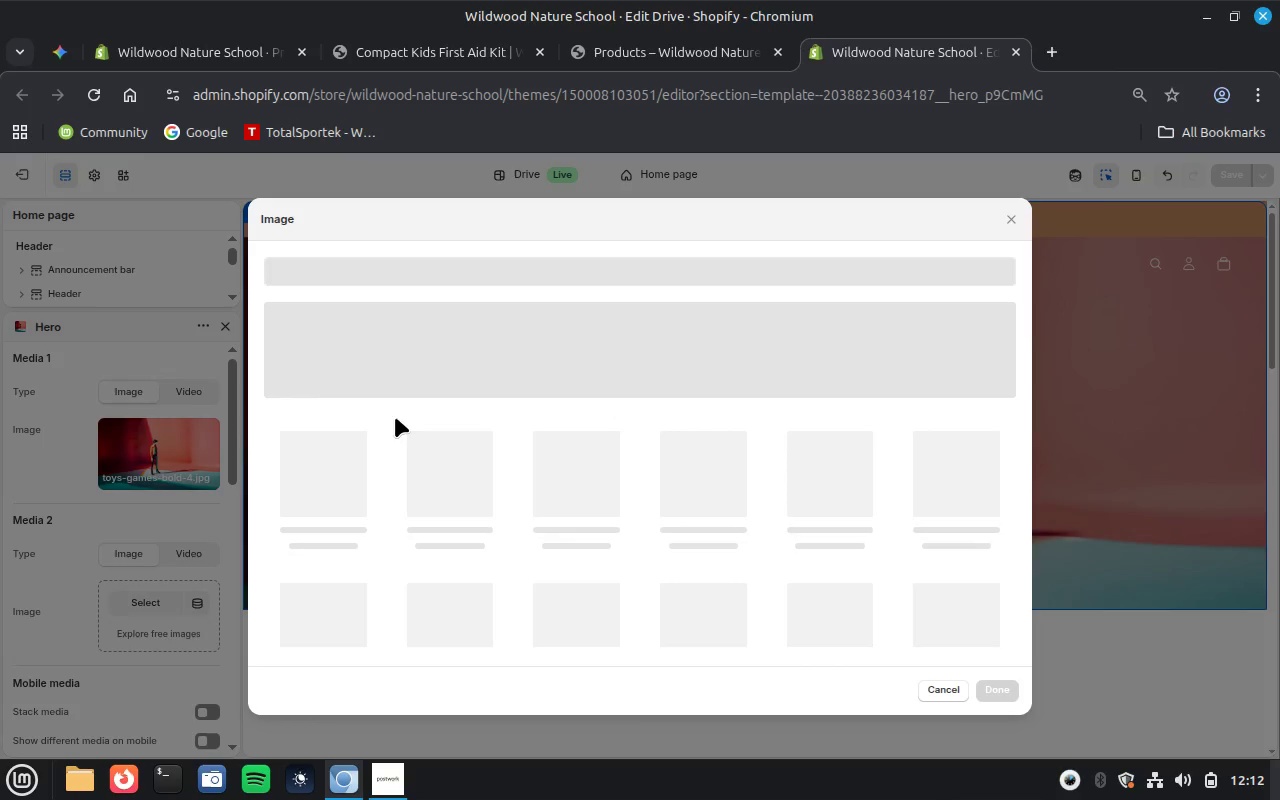 
left_click([460, 52])
 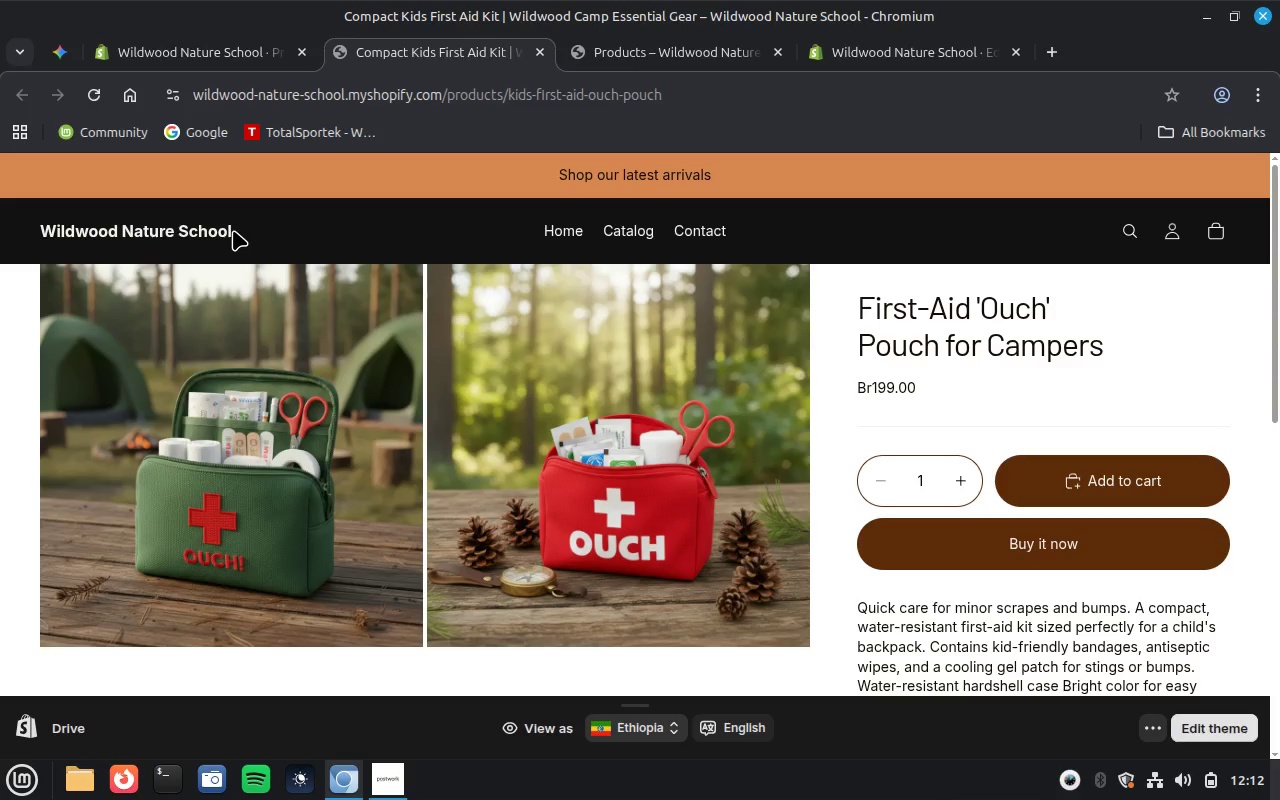 
left_click_drag(start_coordinate=[233, 230], to_coordinate=[55, 237])
 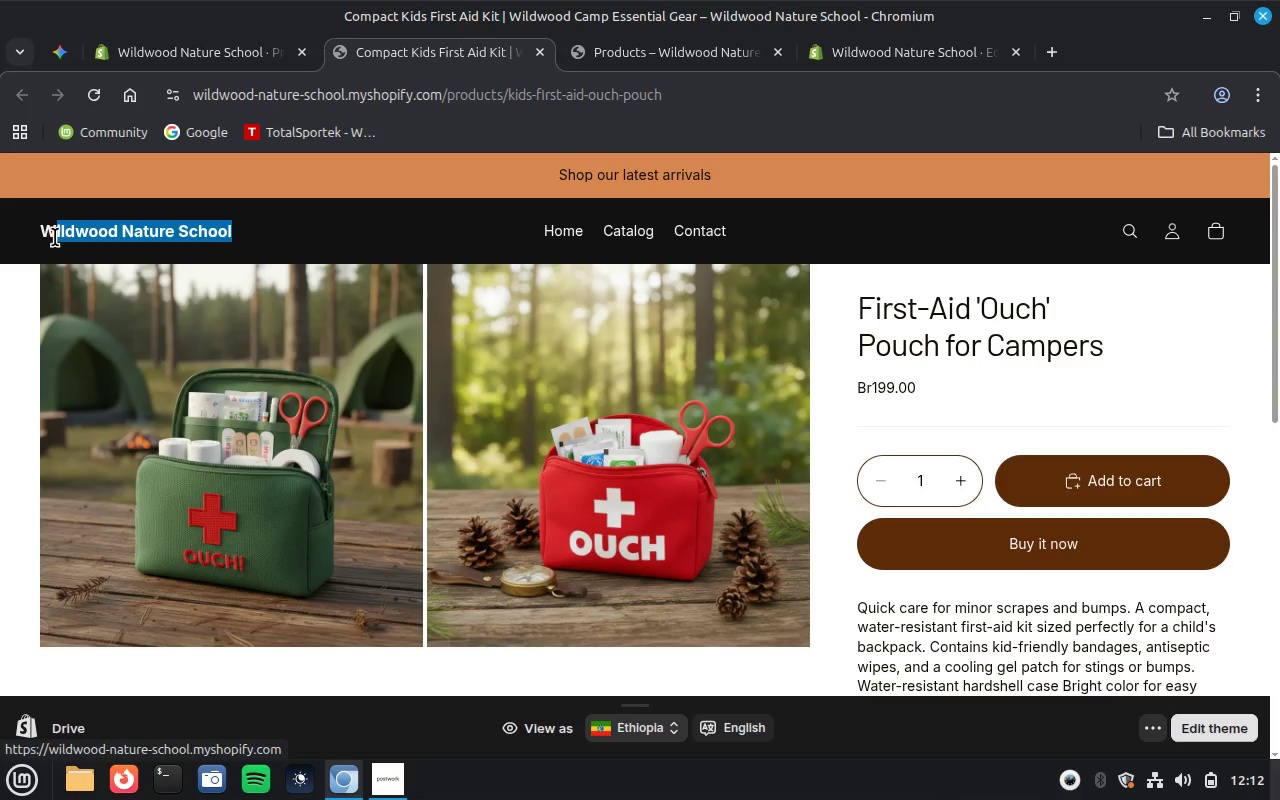 
key(Control+C)
 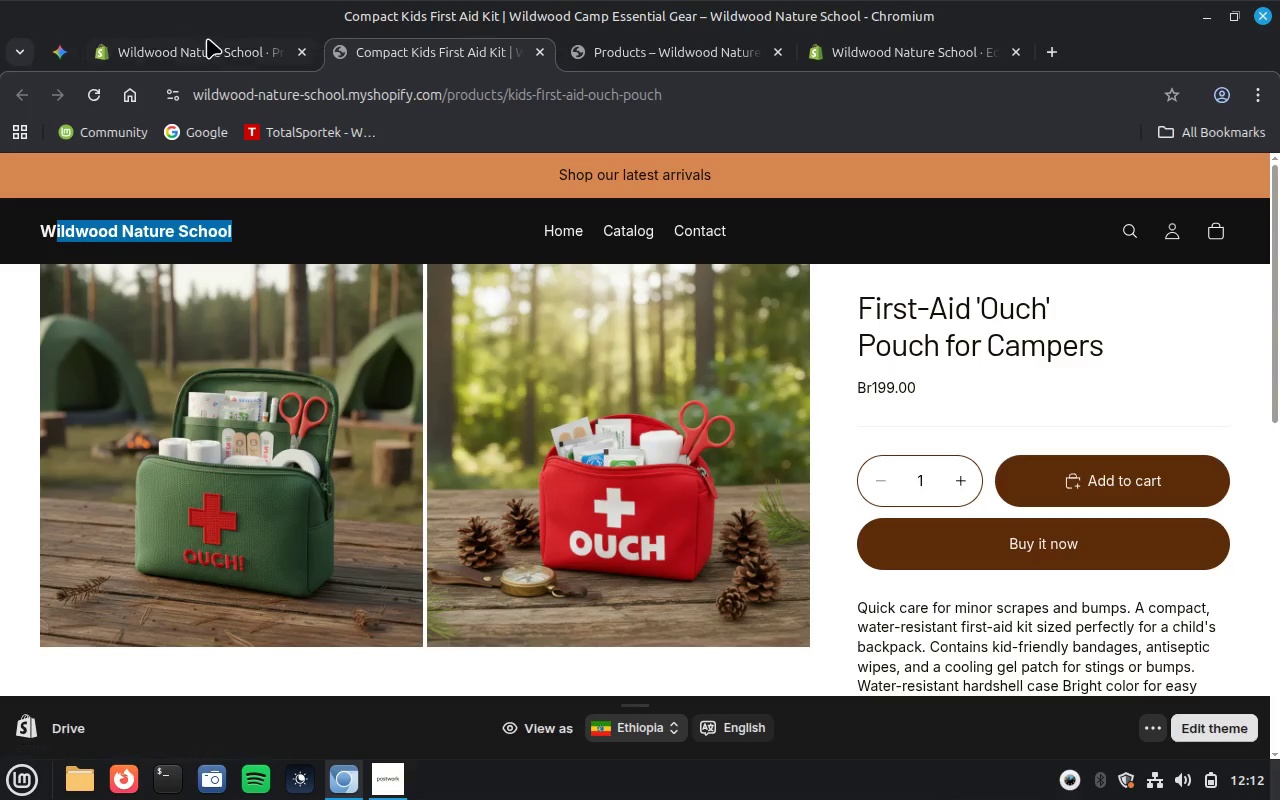 
left_click([207, 38])
 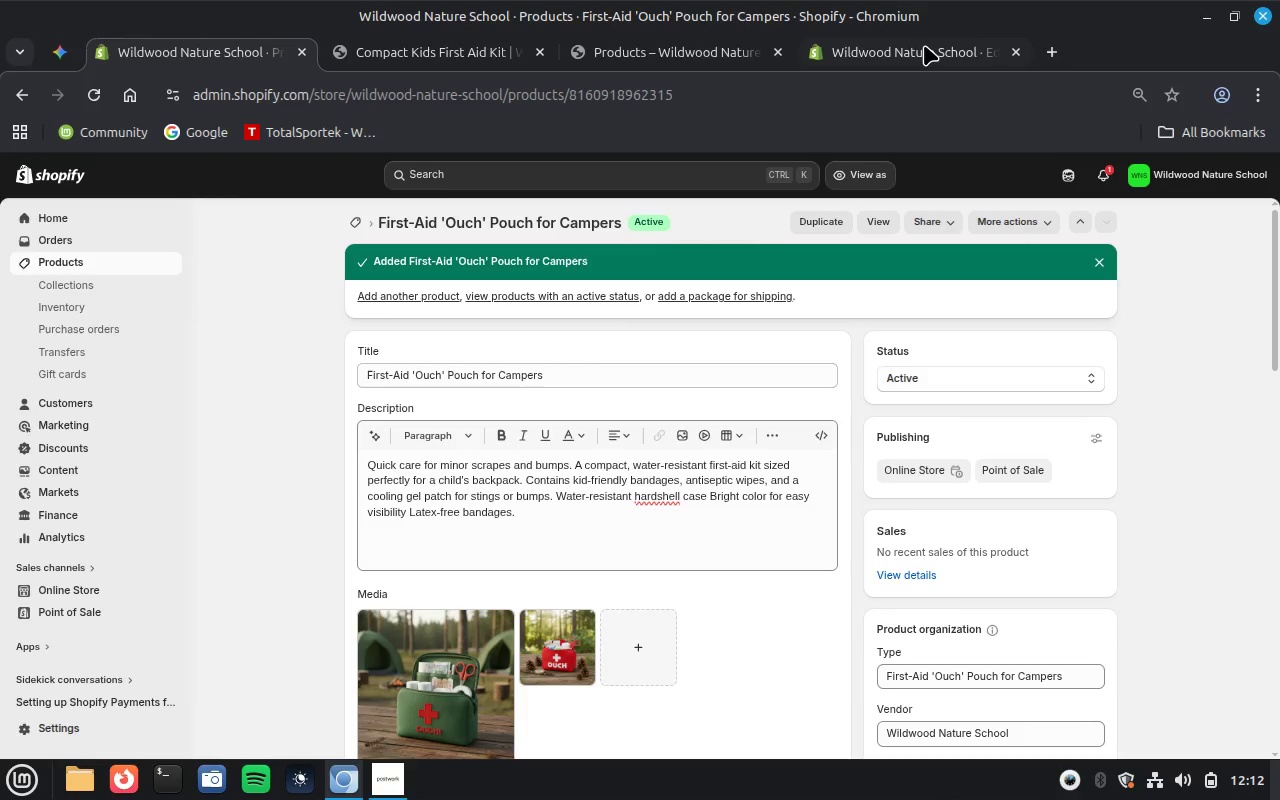 
left_click([920, 43])
 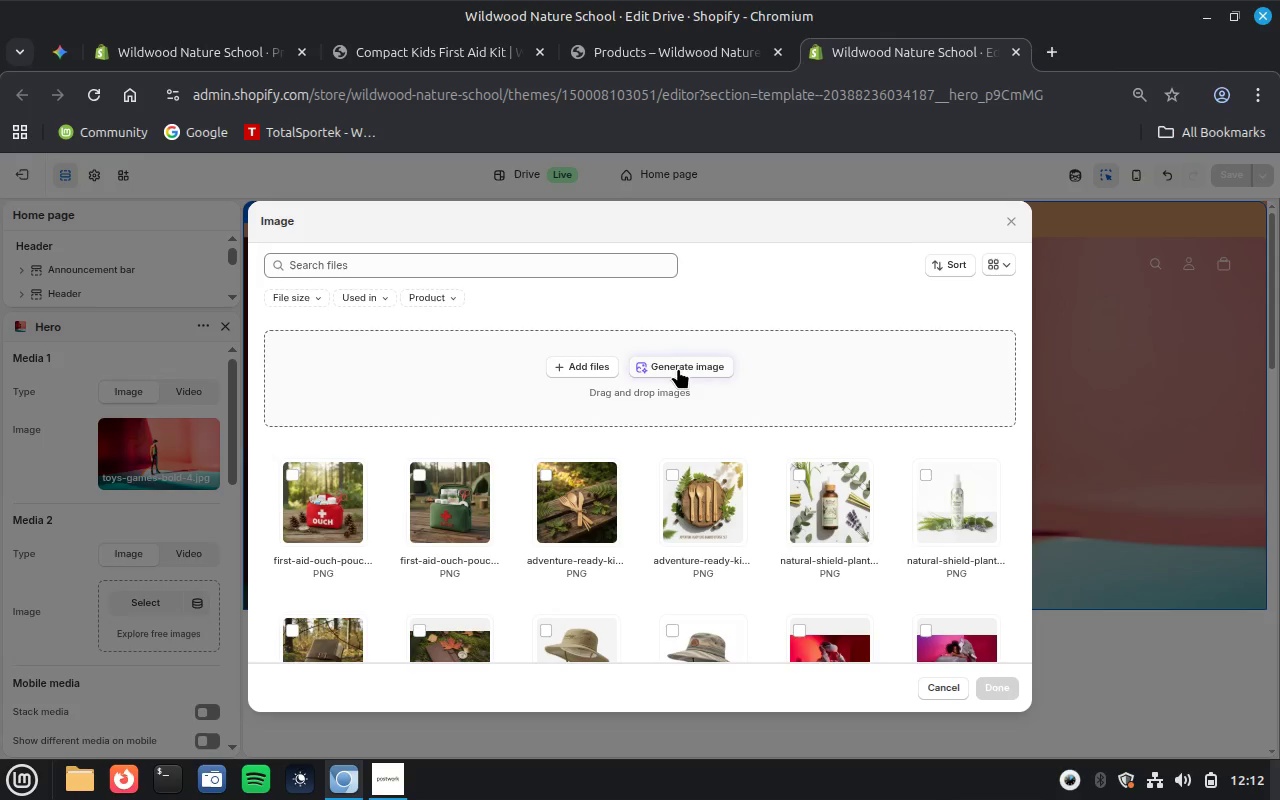 
left_click([678, 368])
 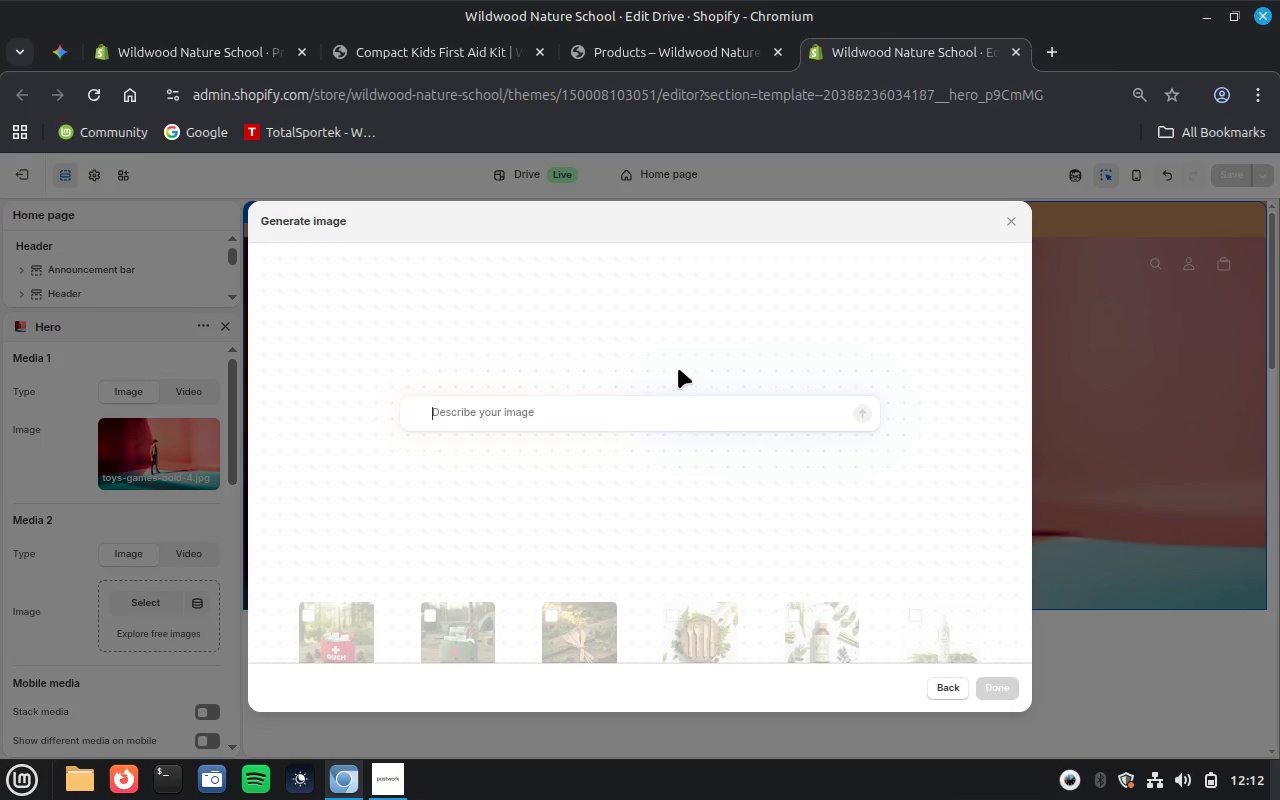 
key(Control+V)
 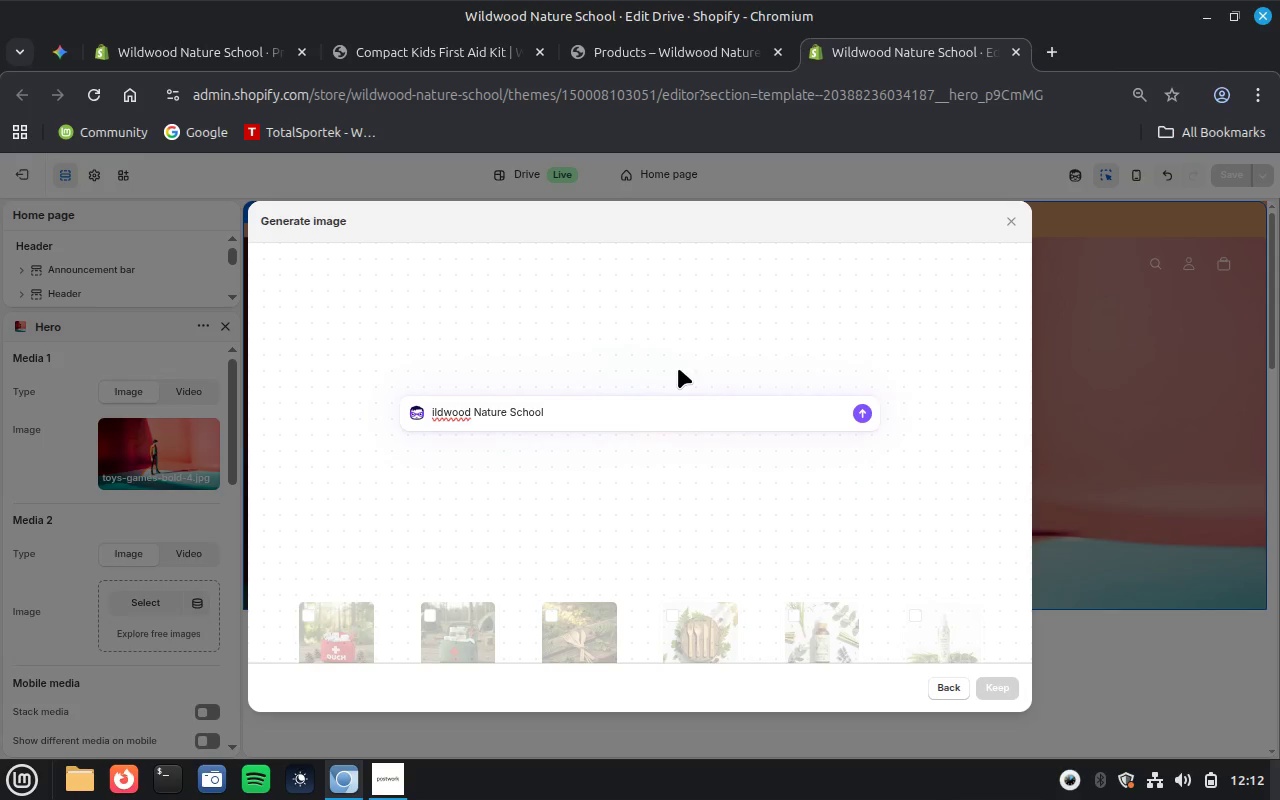 
left_click([643, 58])
 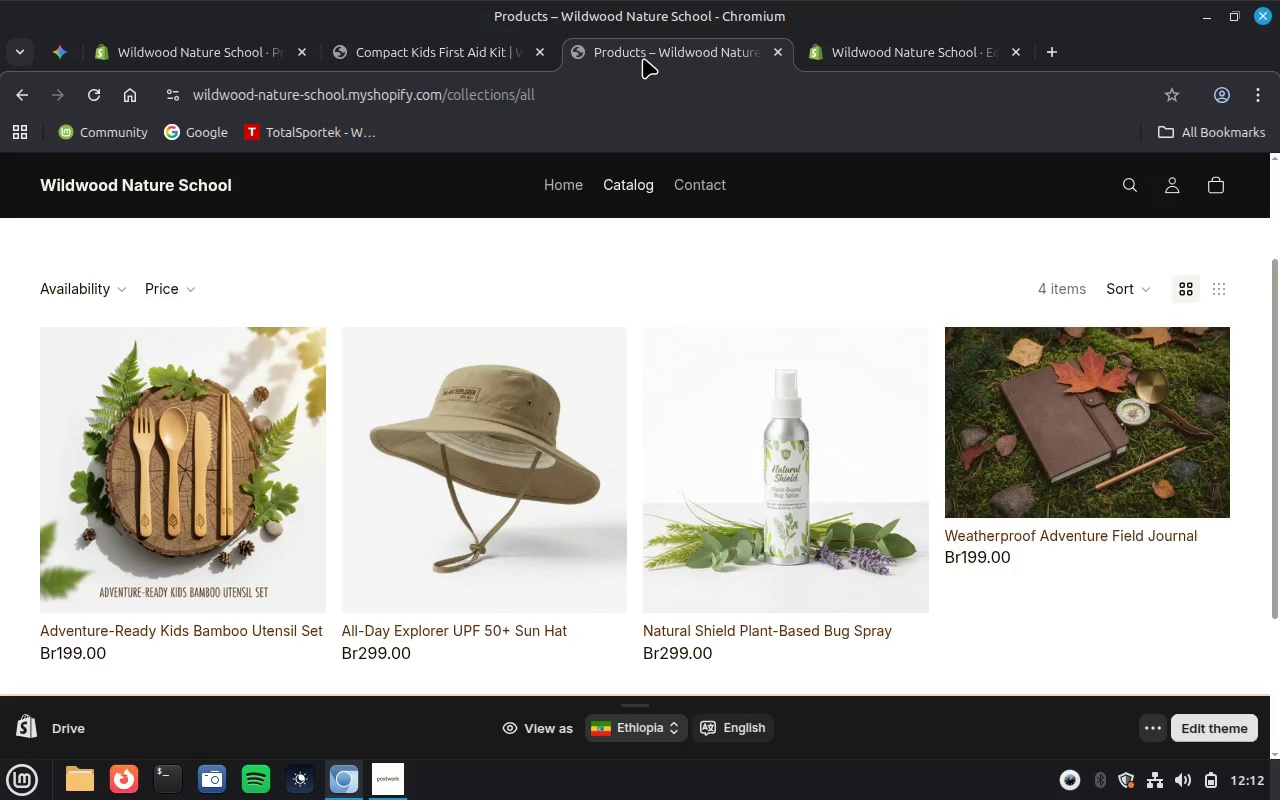 
wait(8.53)
 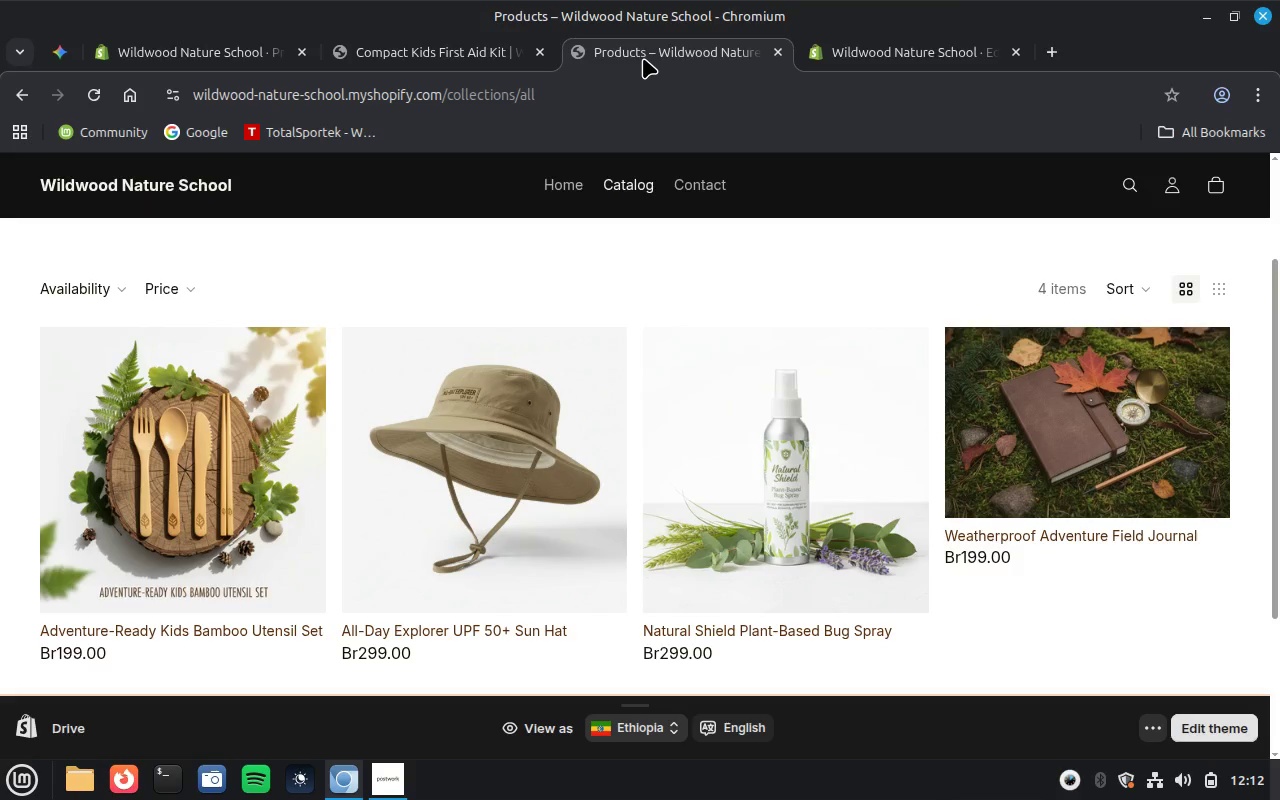 
left_click([907, 52])
 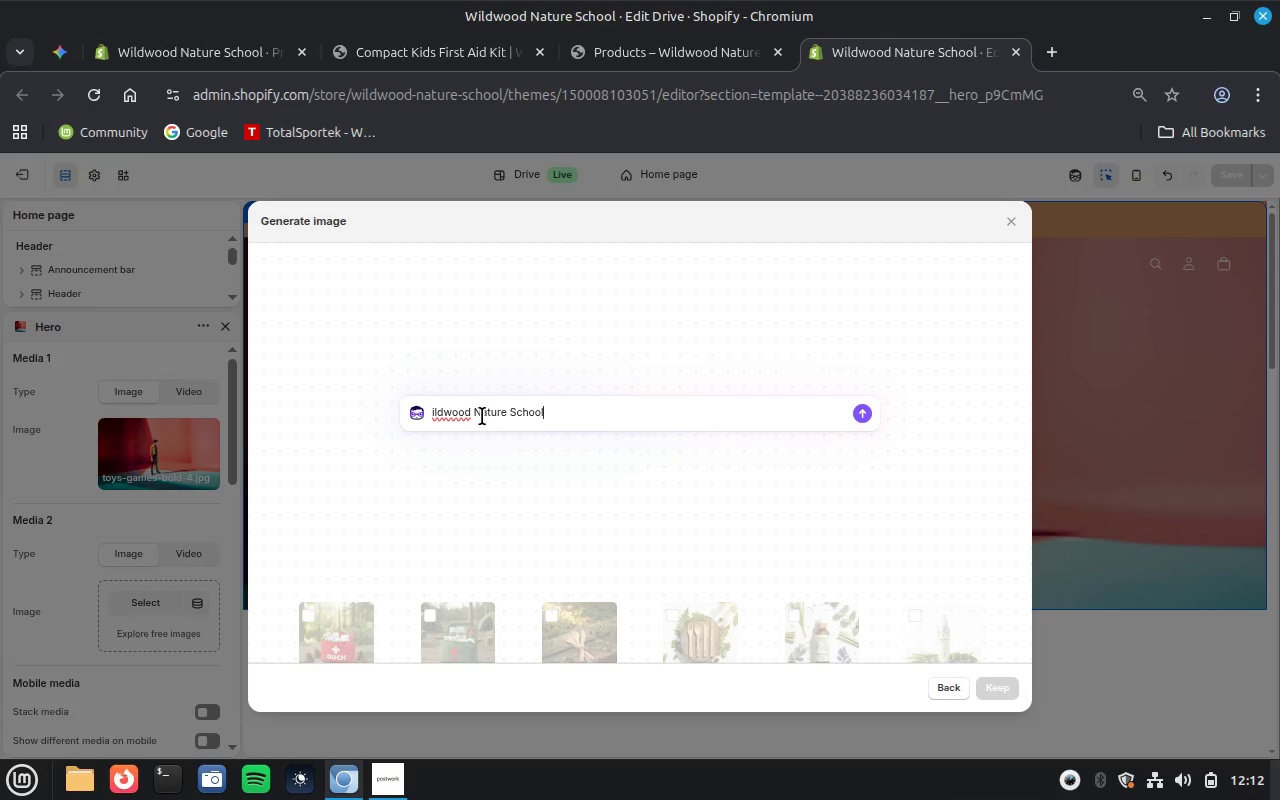 
left_click_drag(start_coordinate=[453, 413], to_coordinate=[415, 412])
 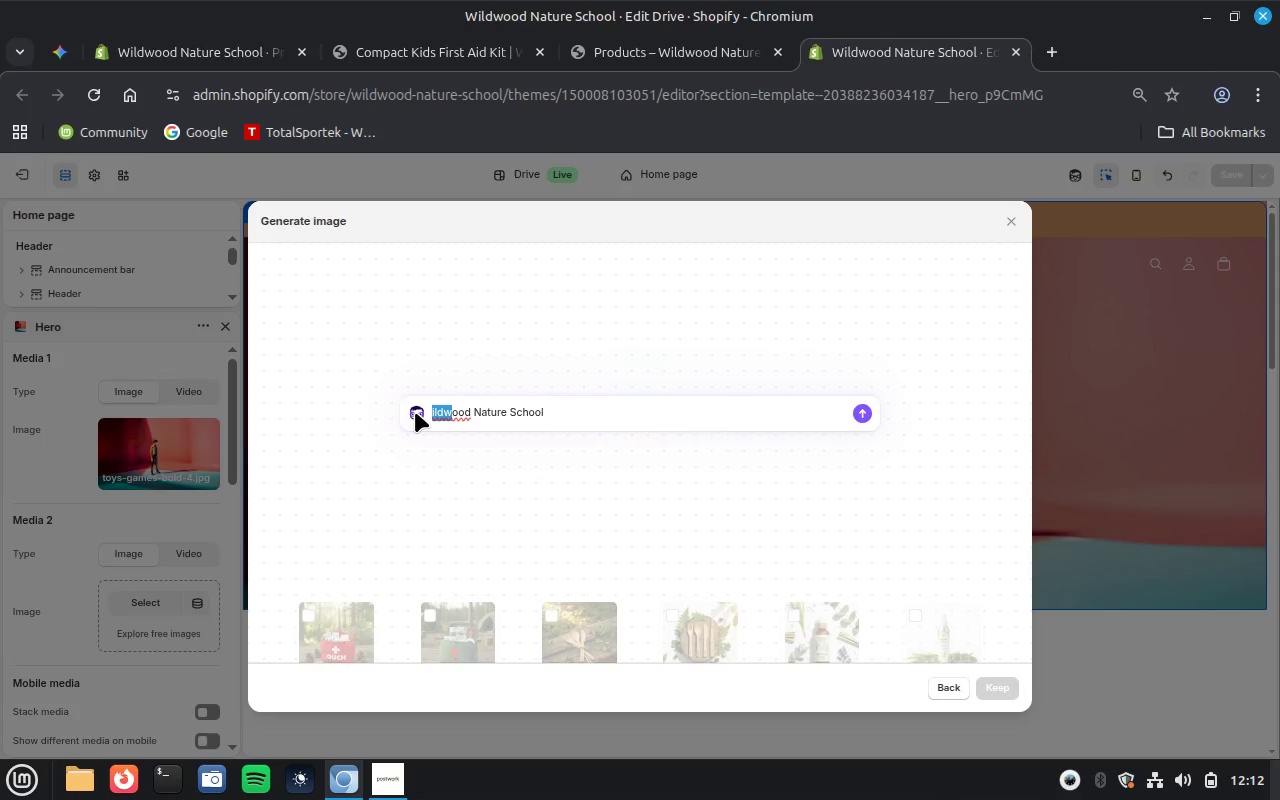 
key(ArrowLeft)
 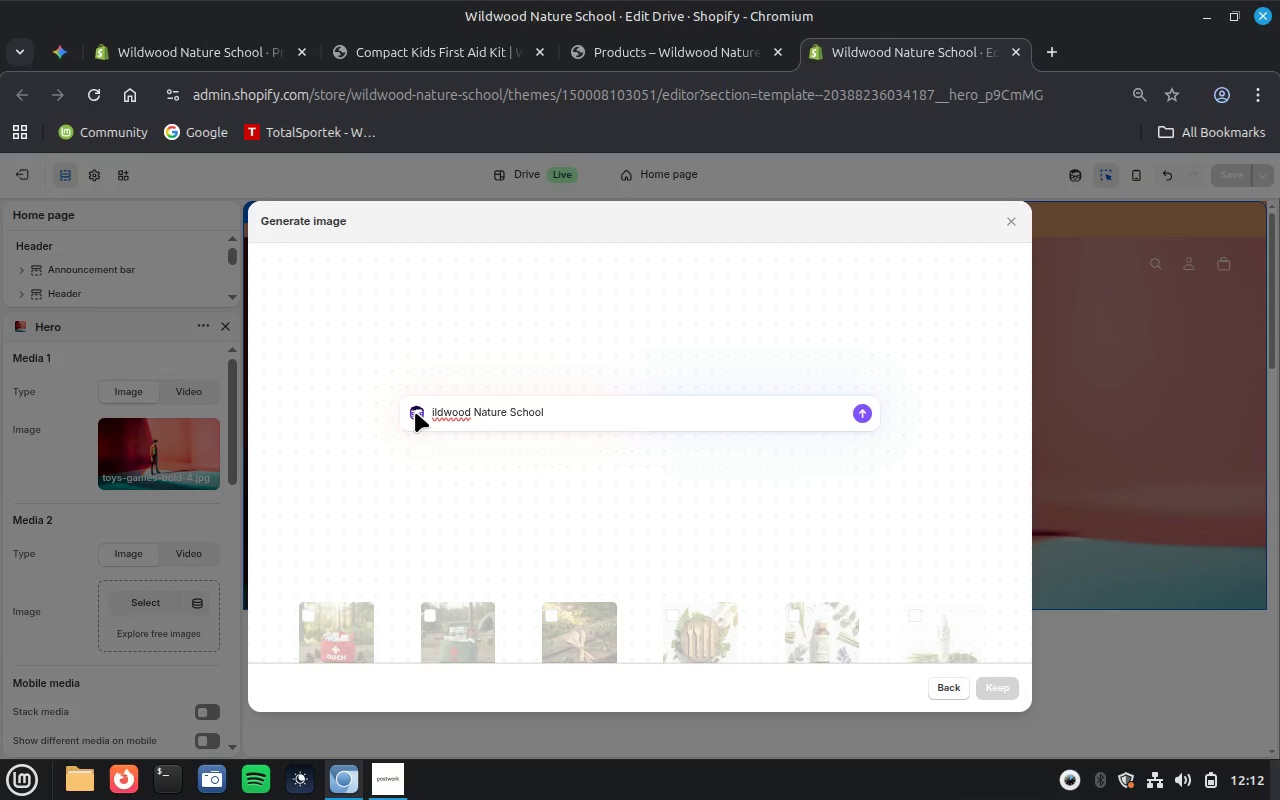 
key(Shift+W)
 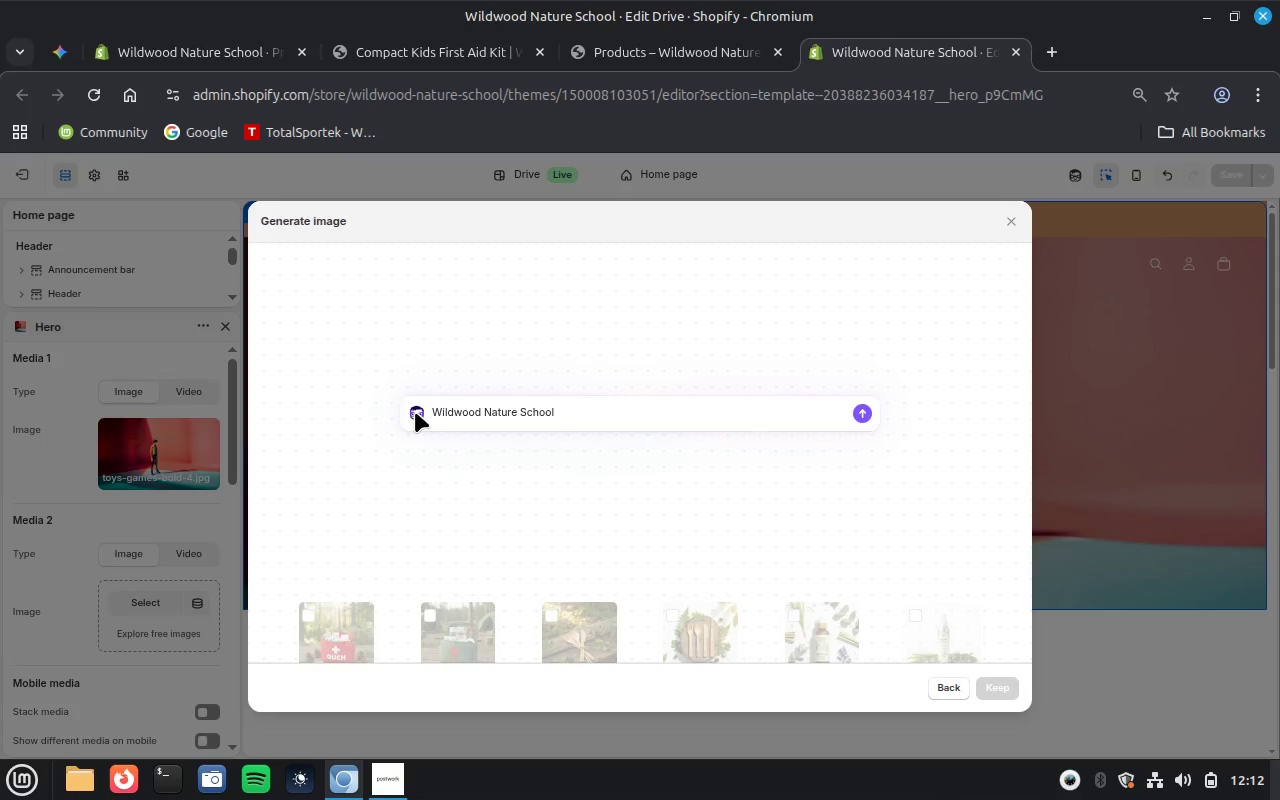 
key(Enter)
 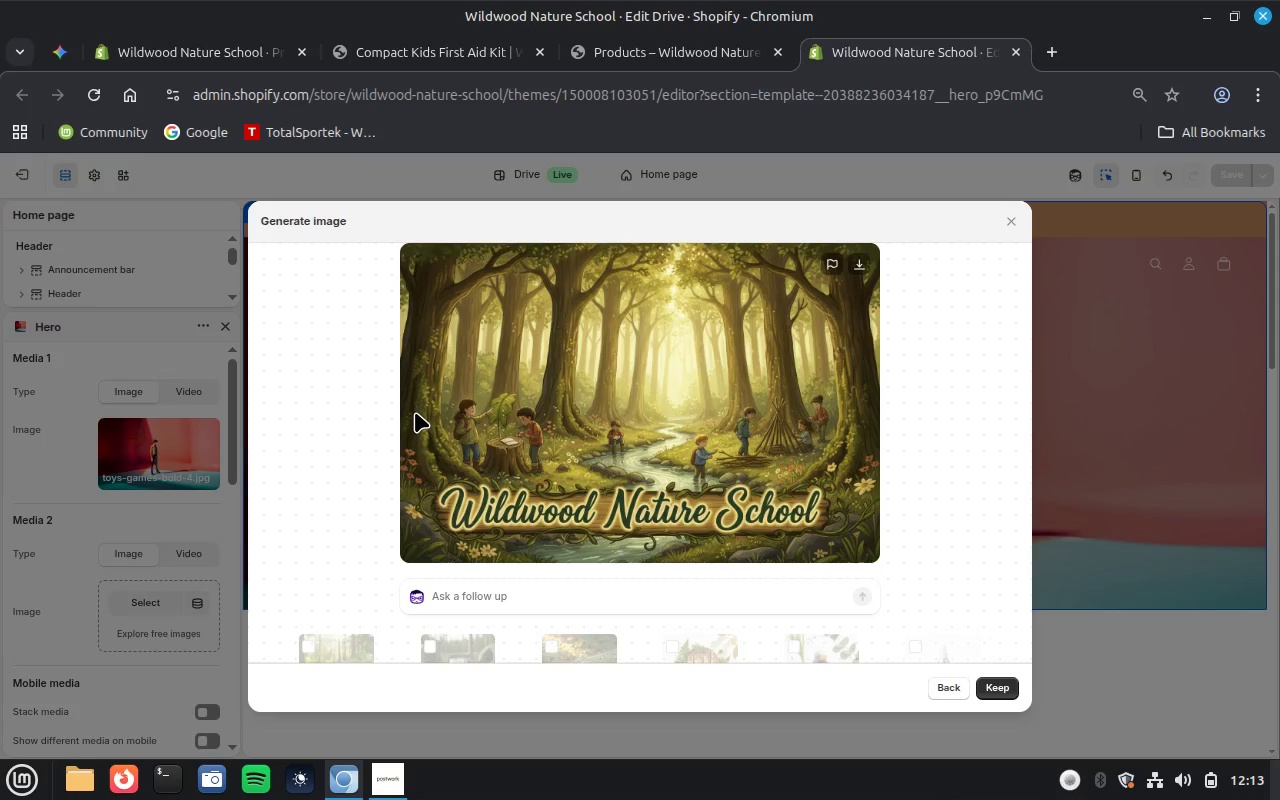 
wait(65.15)
 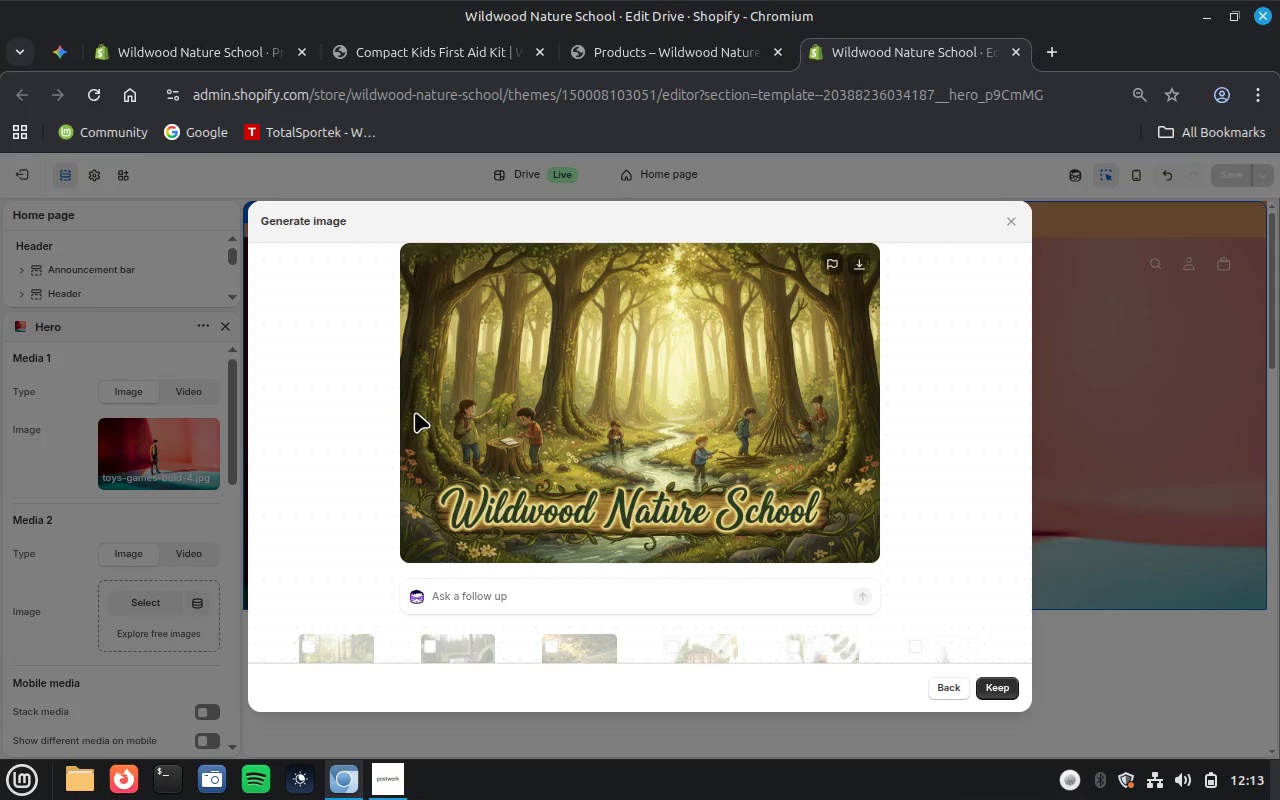 
left_click([1001, 694])
 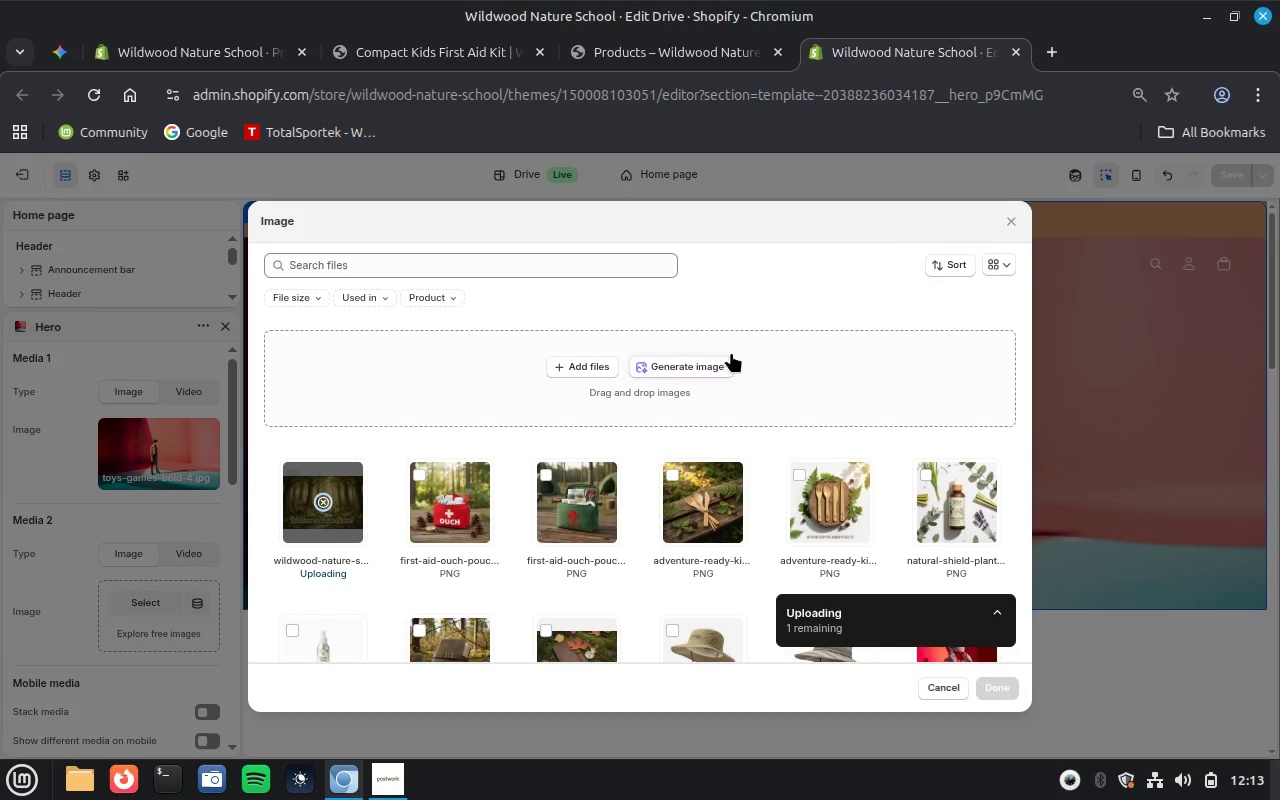 
left_click([699, 371])
 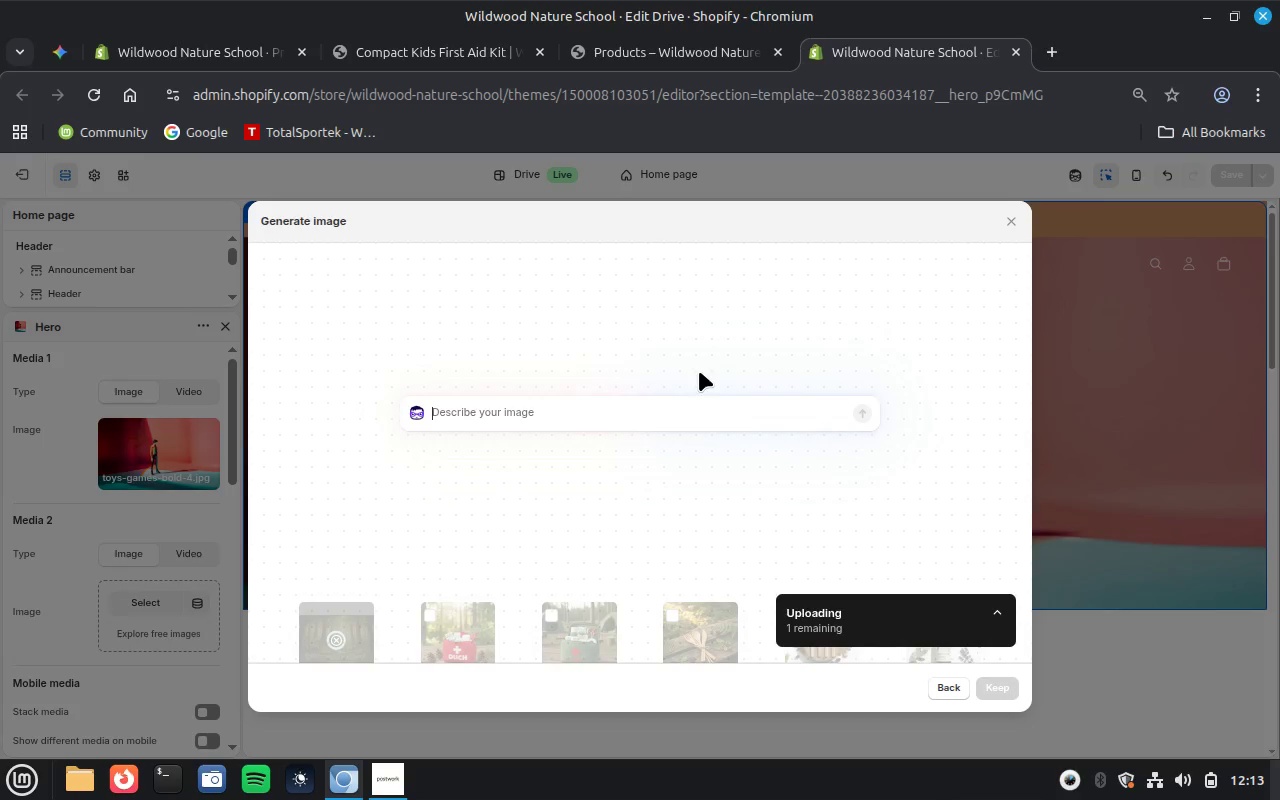 
key(Control+V)
 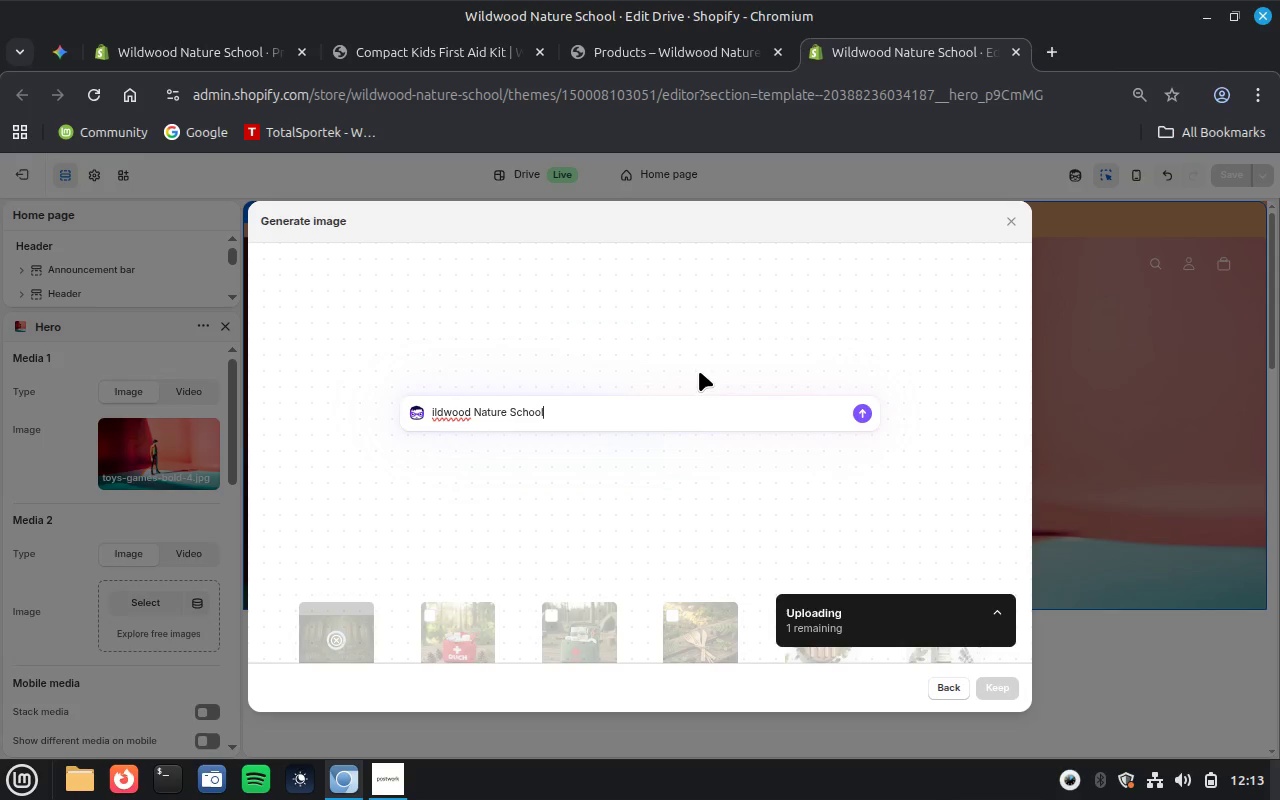 
wait(7.24)
 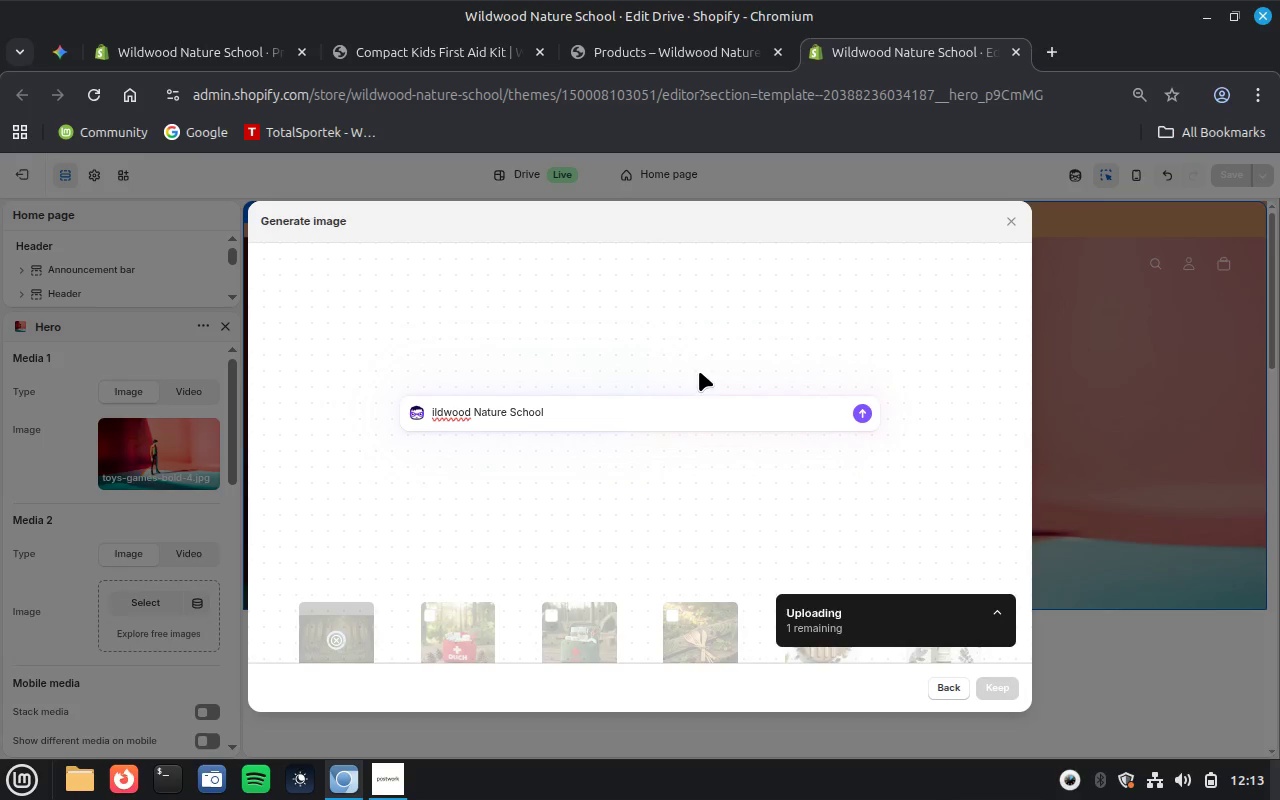 
hold_key(key=ArrowLeft, duration=1.52)
 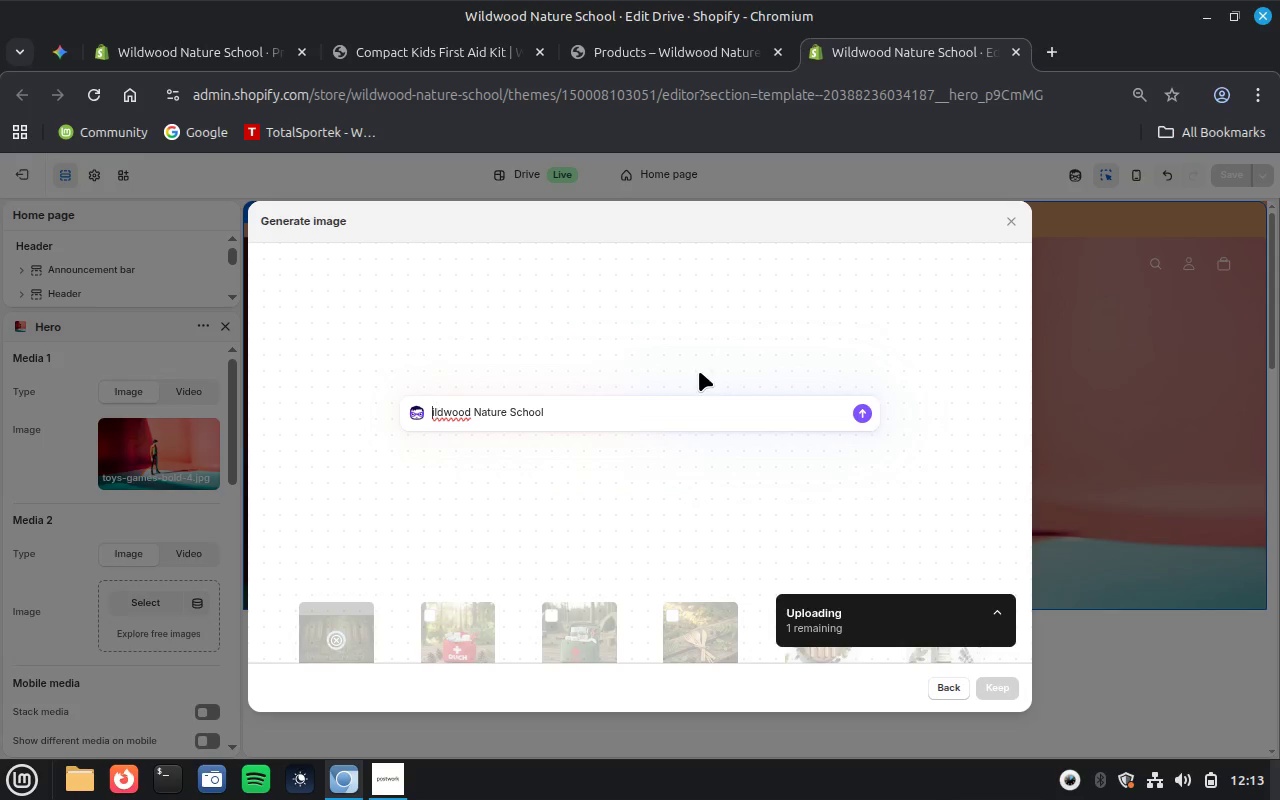 
key(ArrowLeft)
 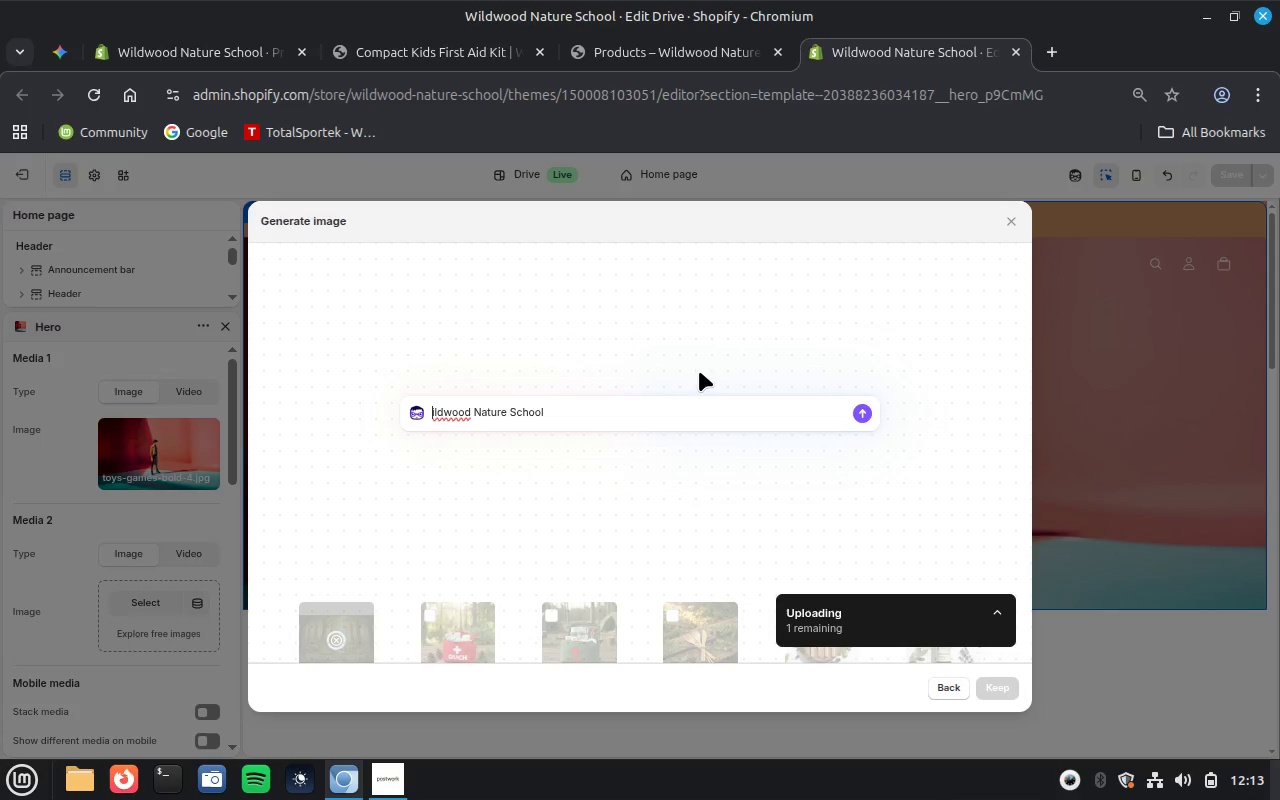 
key(ArrowLeft)
 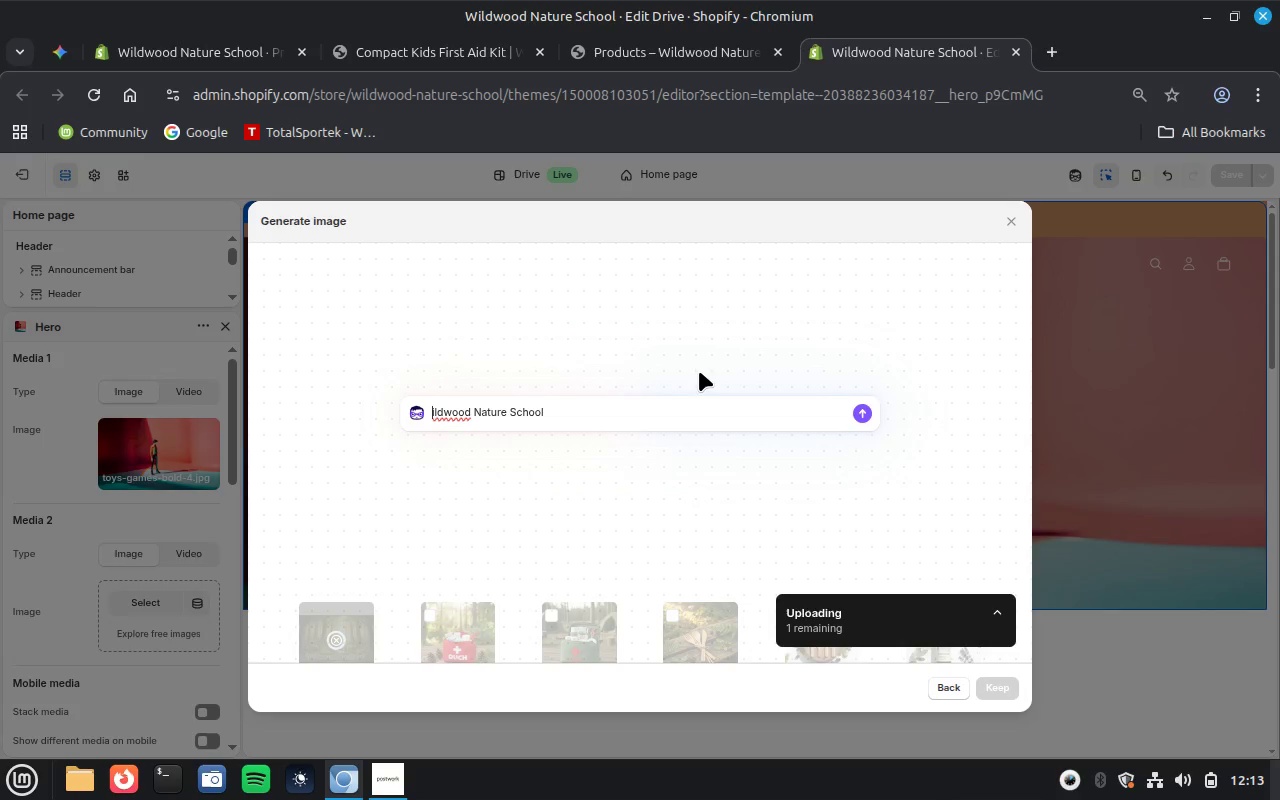 
key(ArrowLeft)
 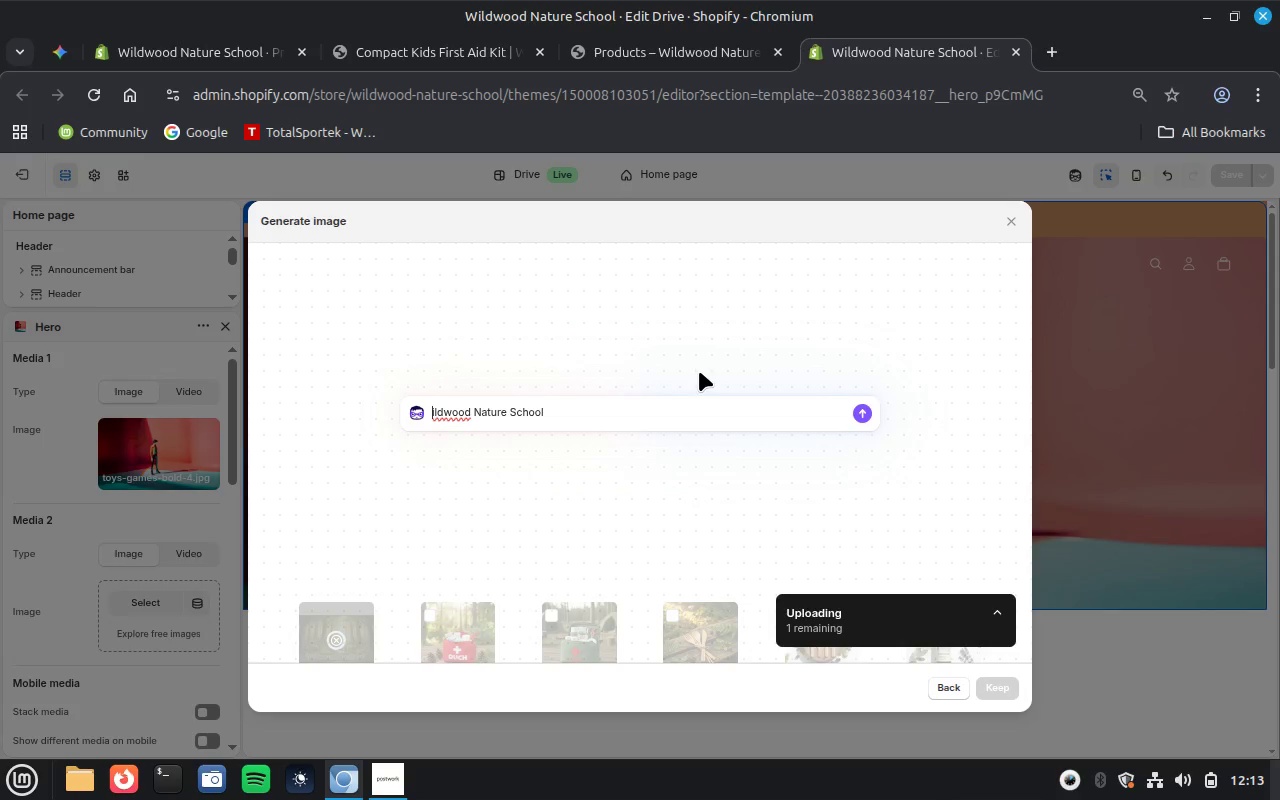 
key(ArrowLeft)
 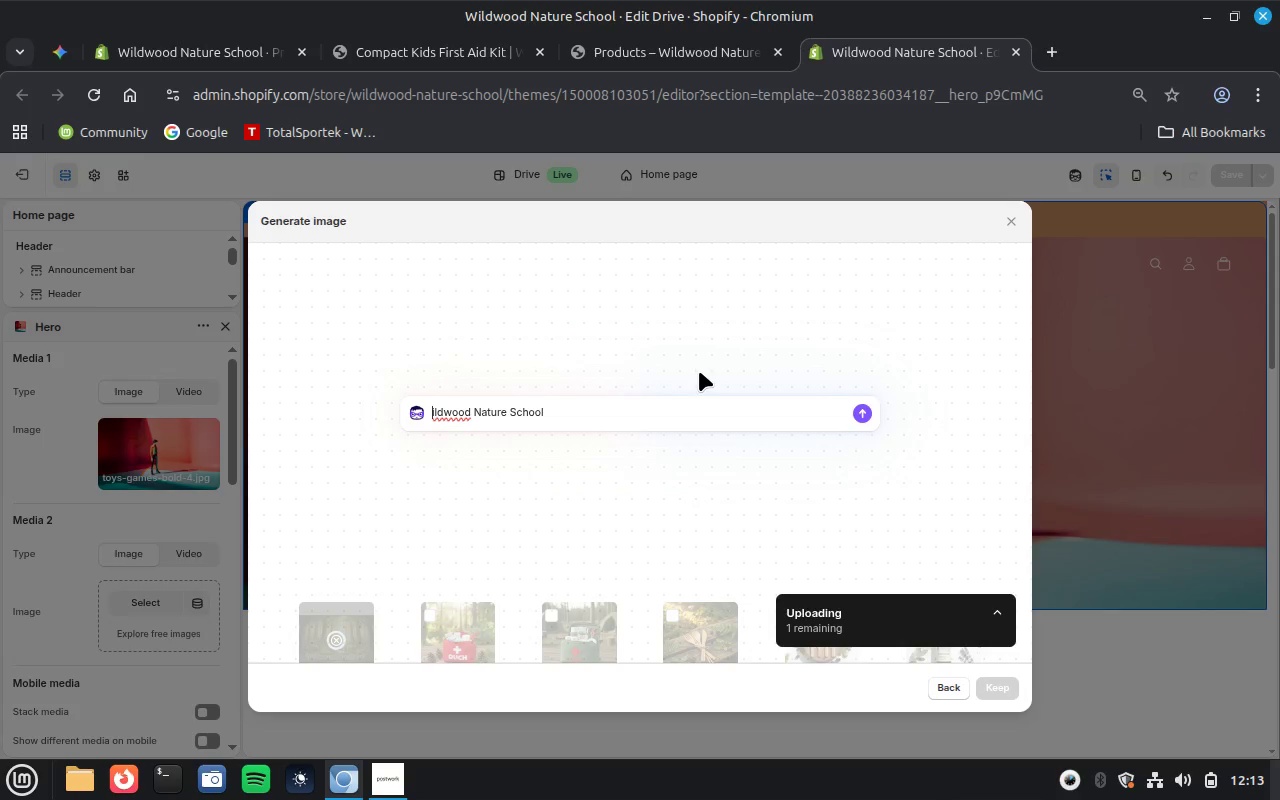 
key(ArrowLeft)
 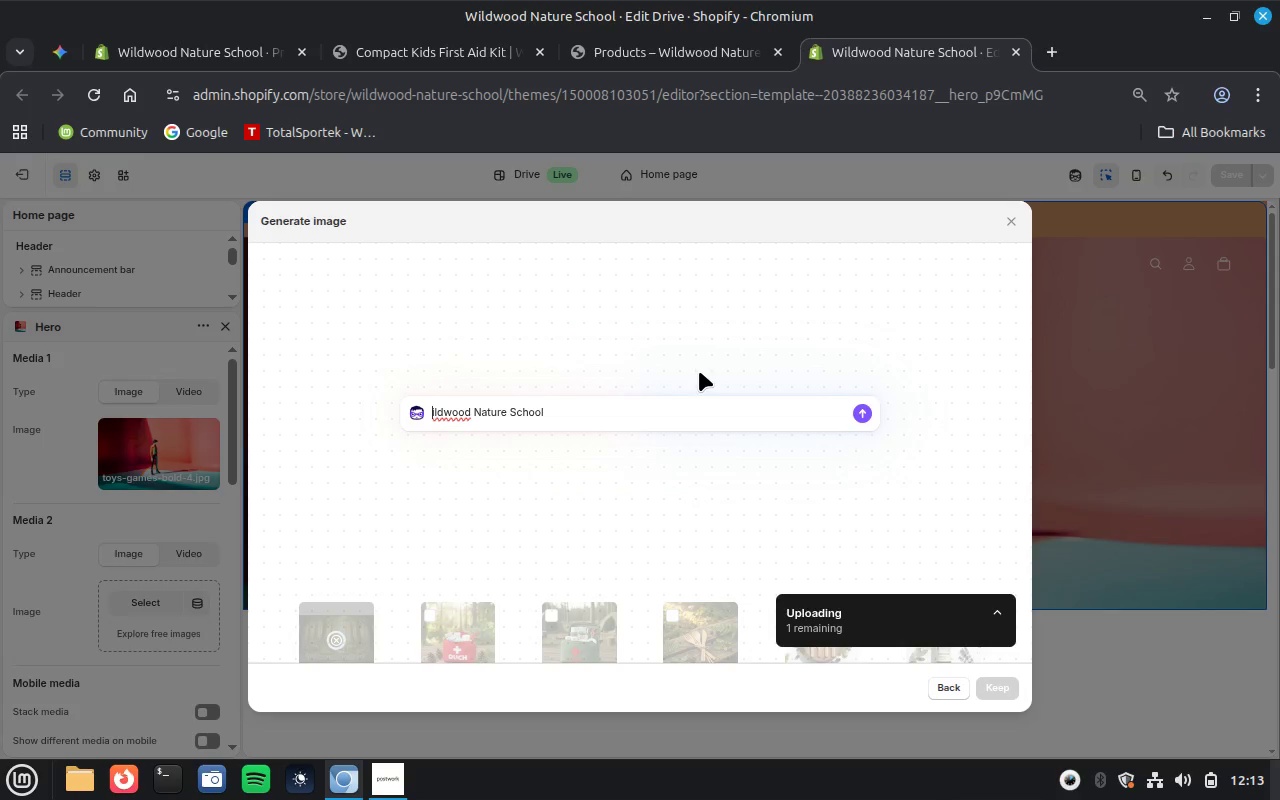 
key(ArrowLeft)
 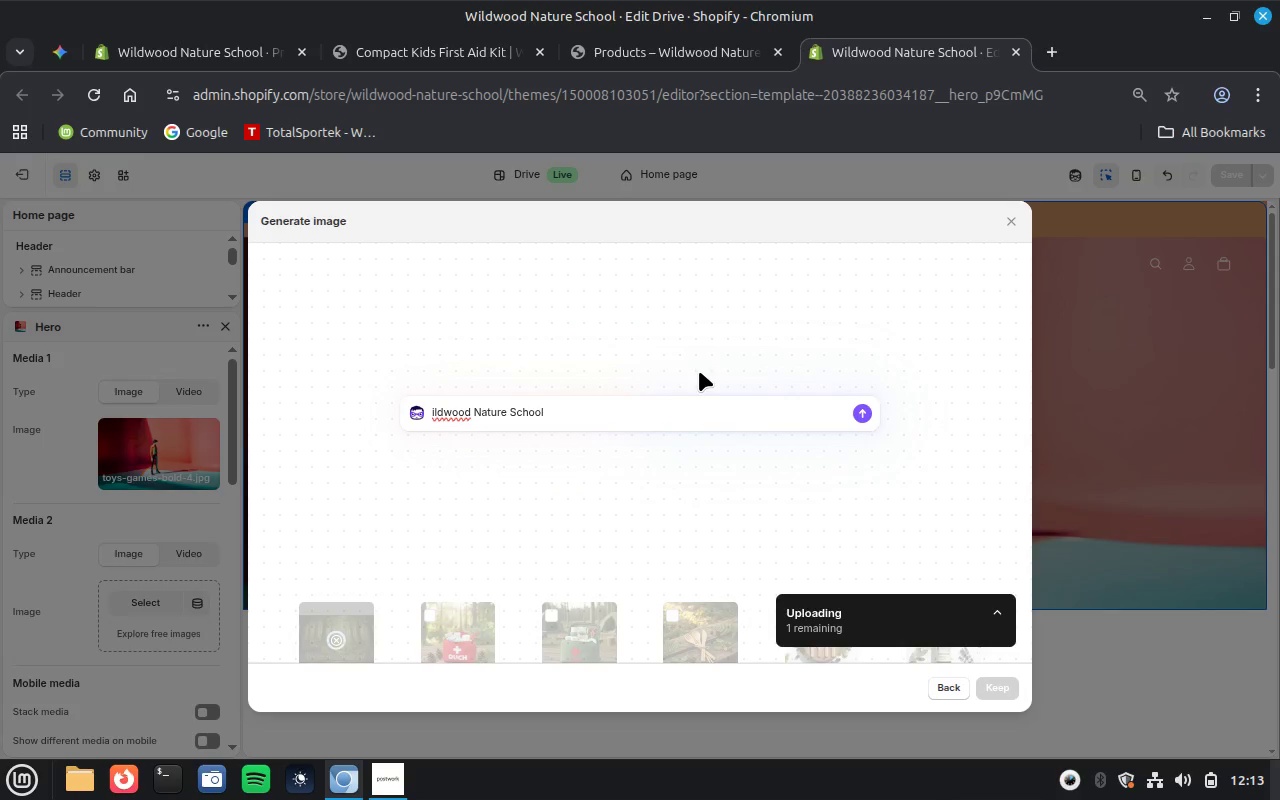 
key(Shift+ShiftLeft)
 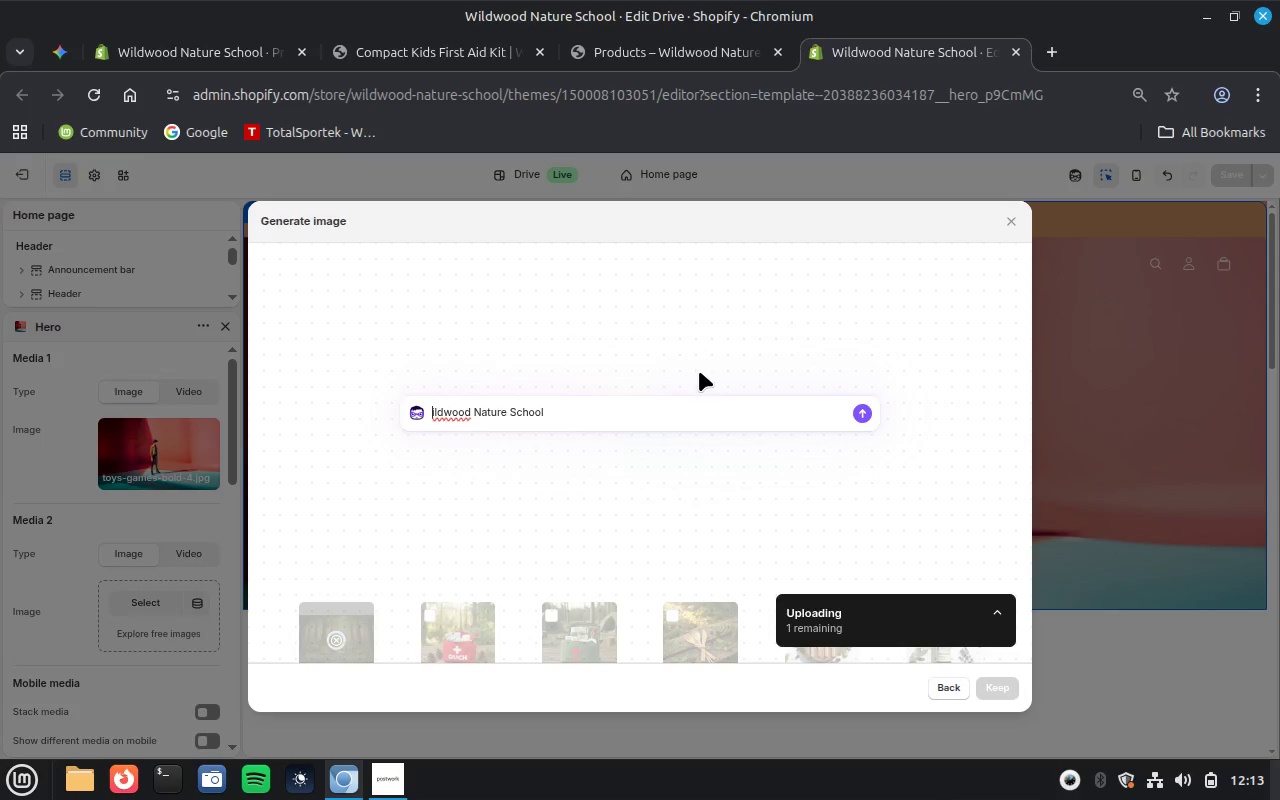 
key(Shift+W)
 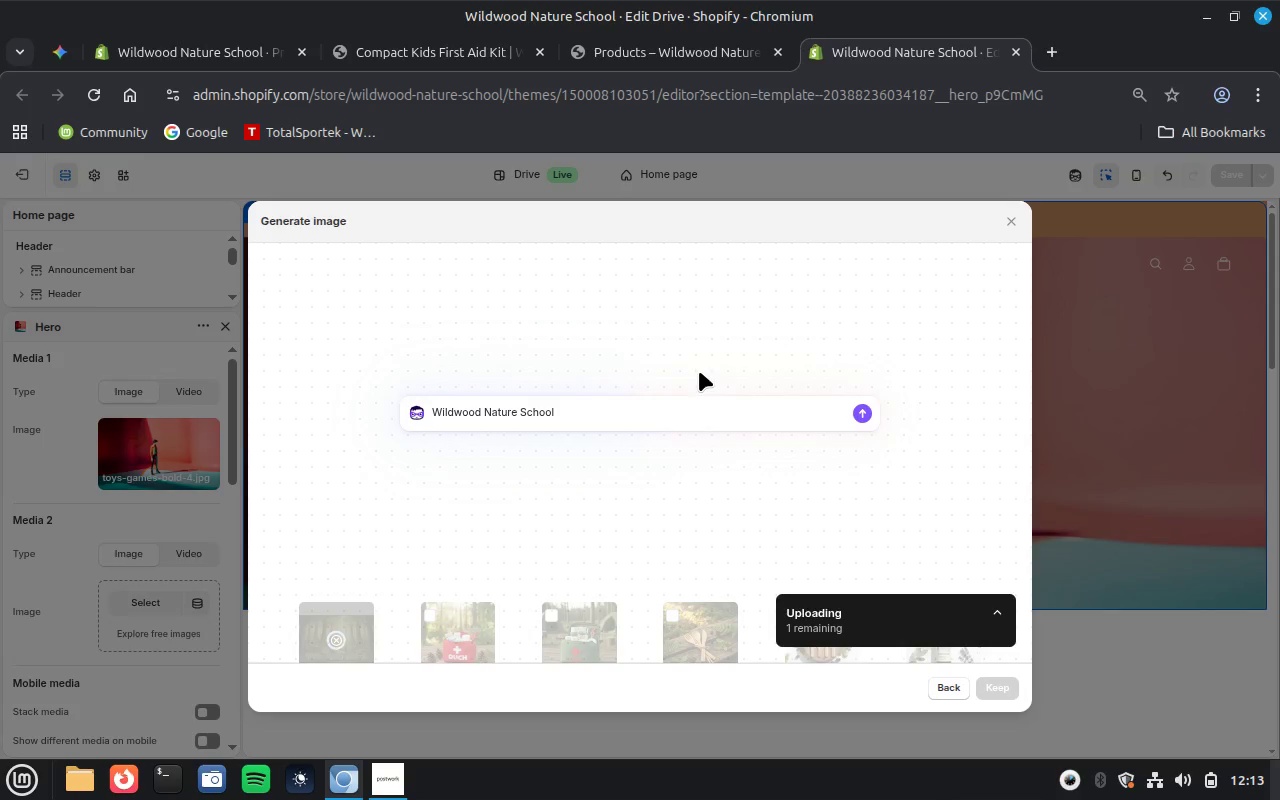 
key(Enter)
 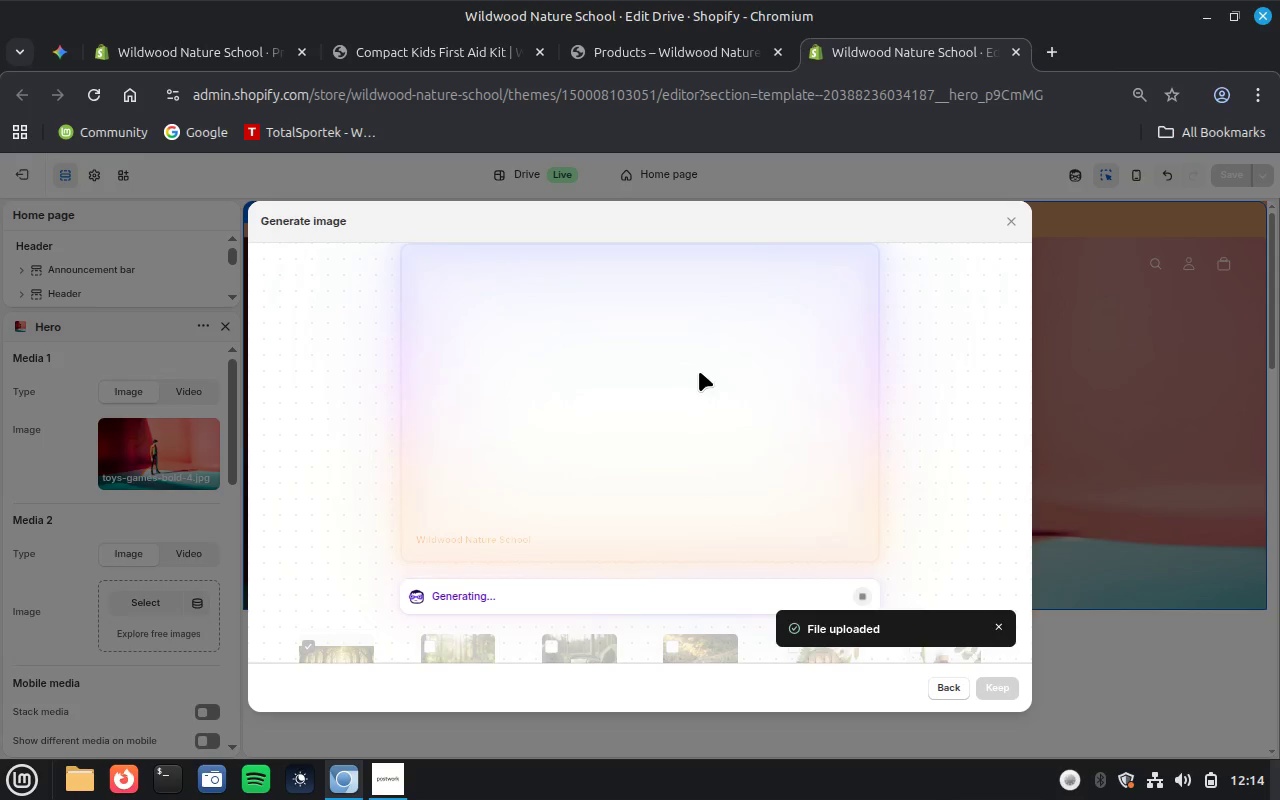 
wait(53.99)
 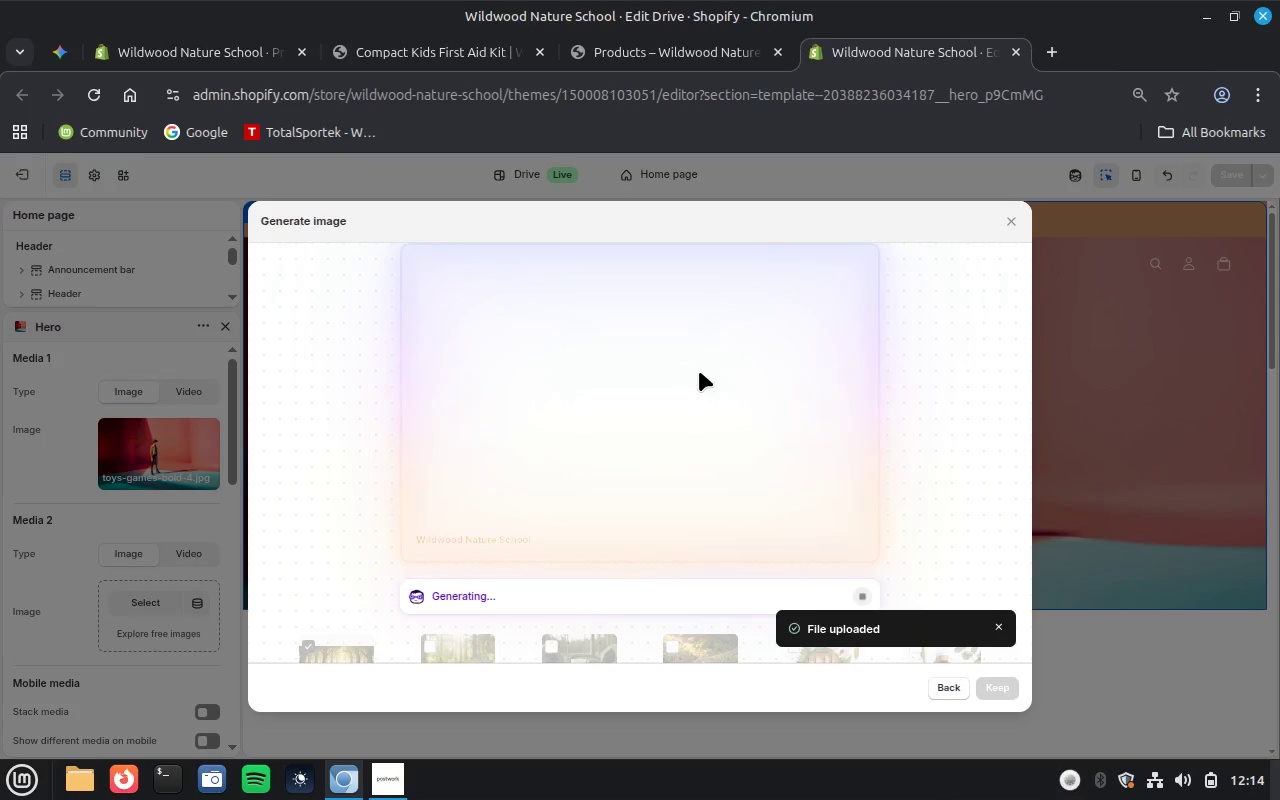 
left_click([1006, 688])
 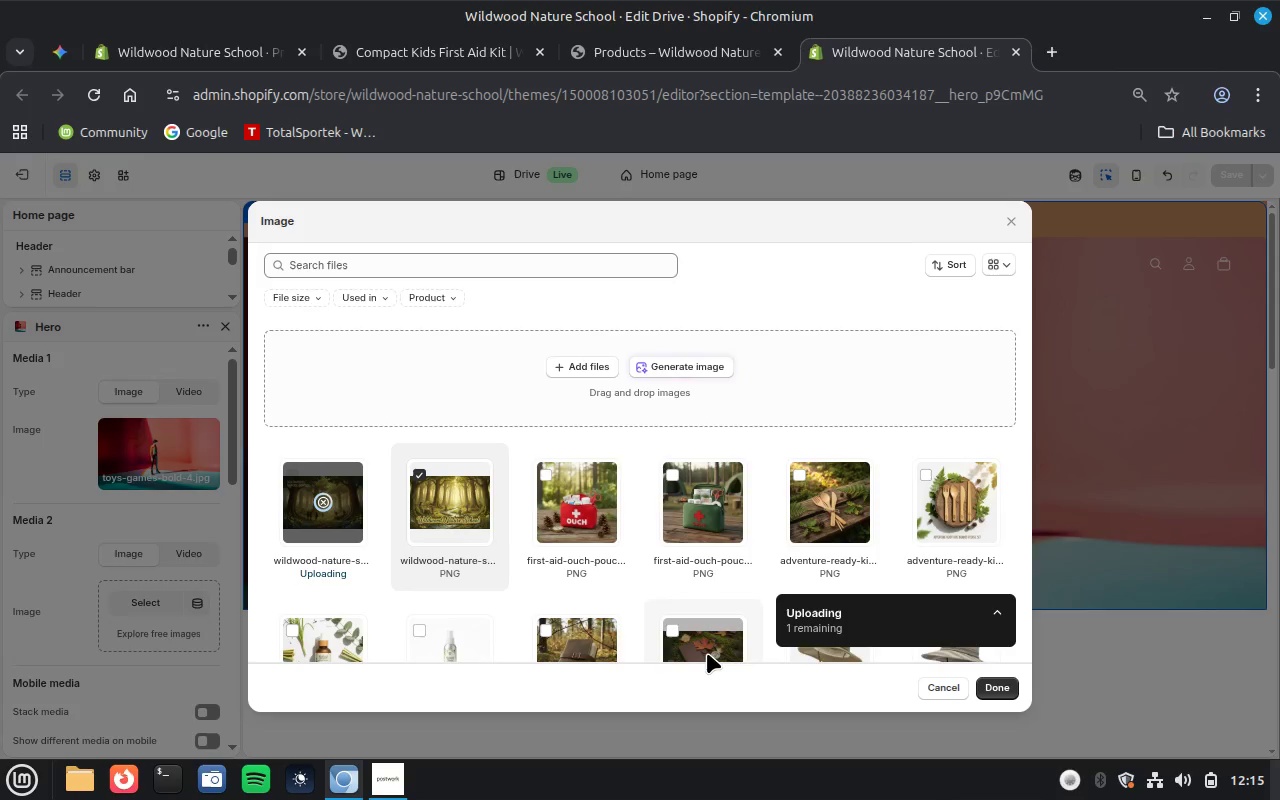 
wait(21.14)
 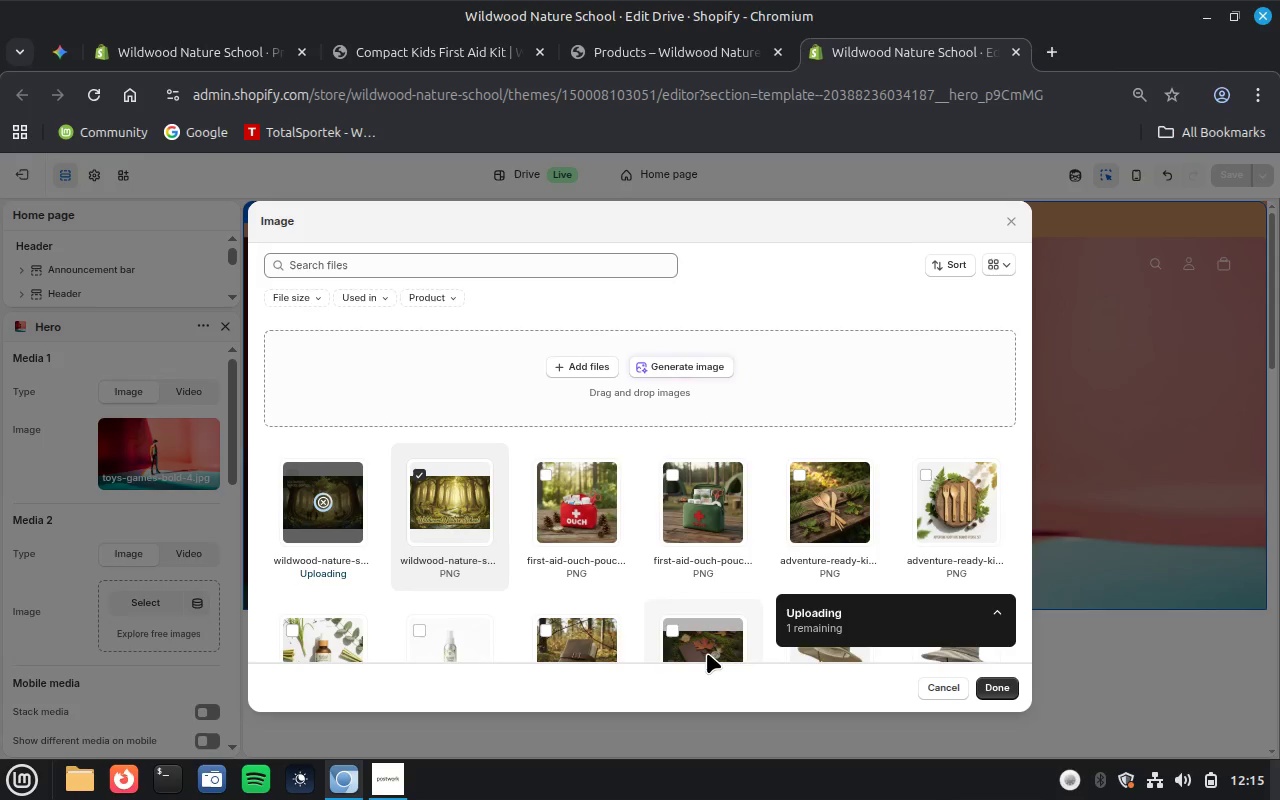 
scroll: coordinate [694, 517], scroll_direction: down, amount: 4.0
 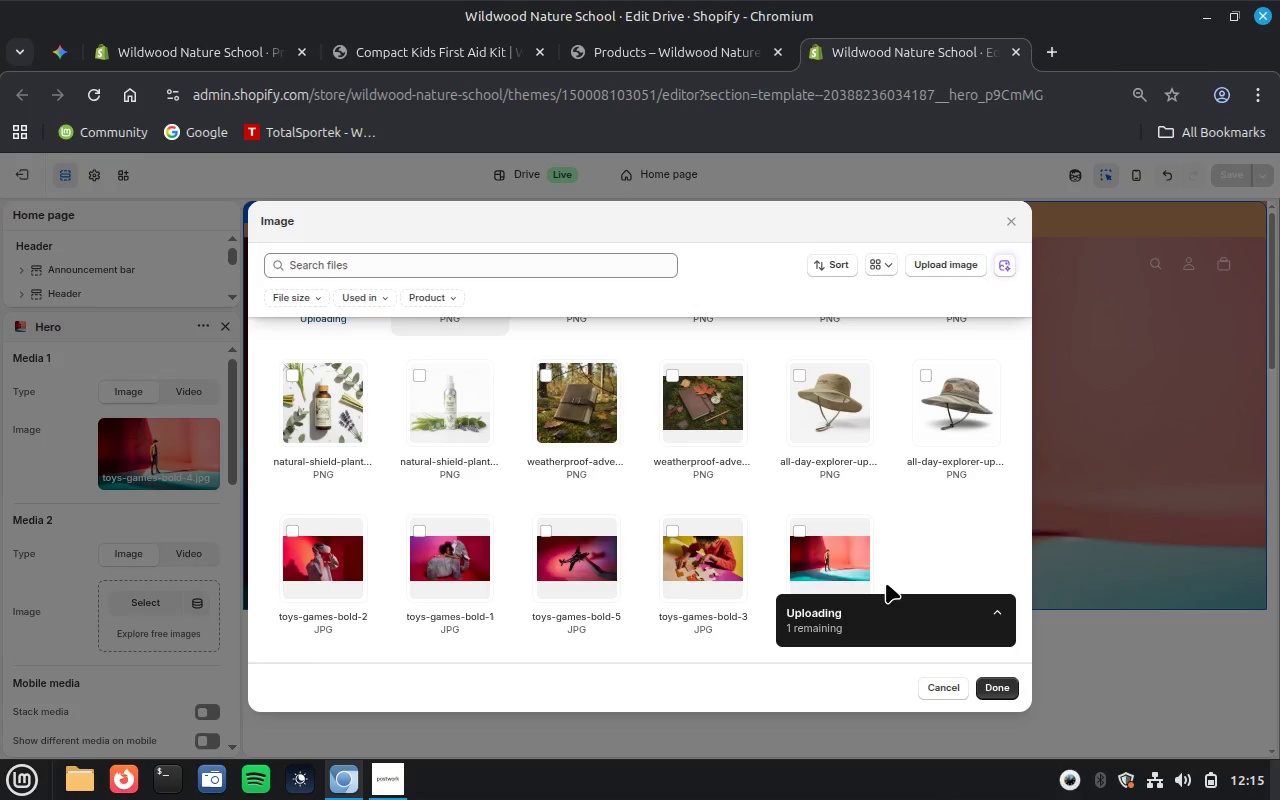 
left_click([848, 558])
 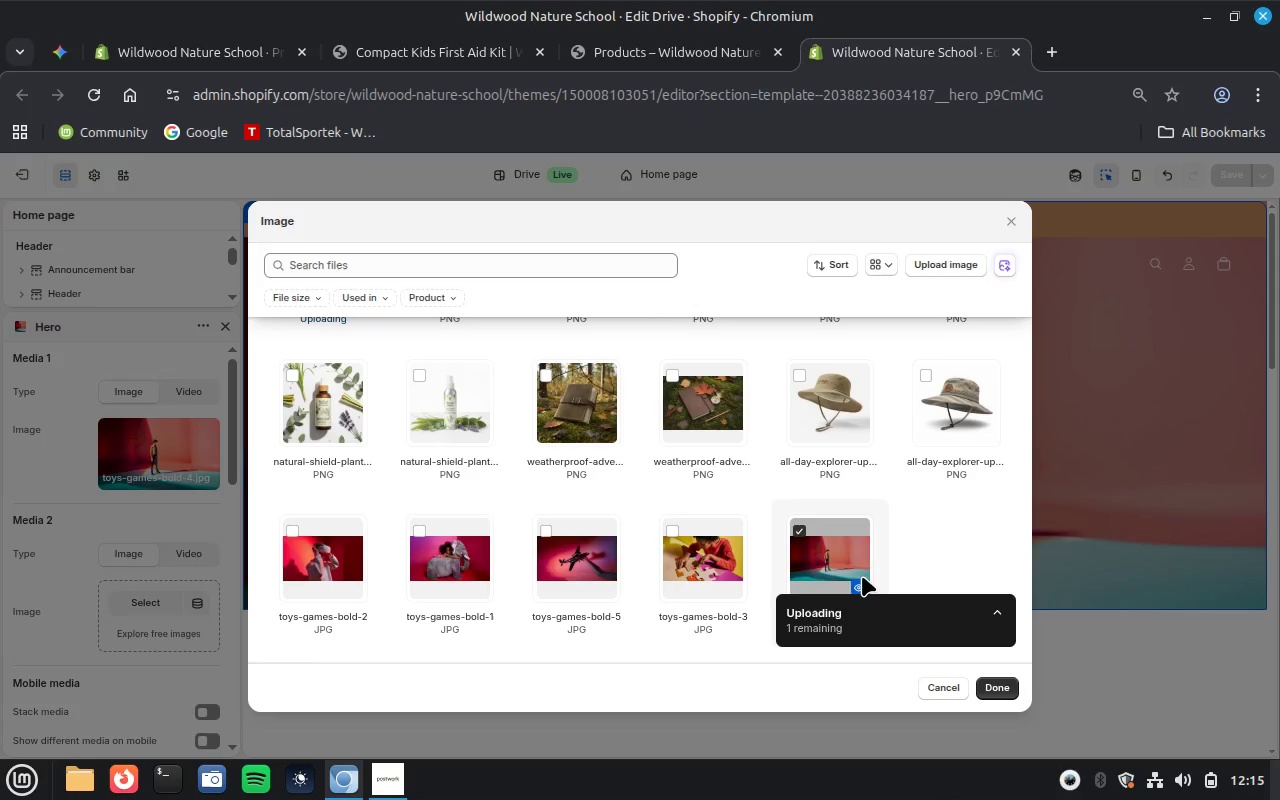 
left_click([855, 587])
 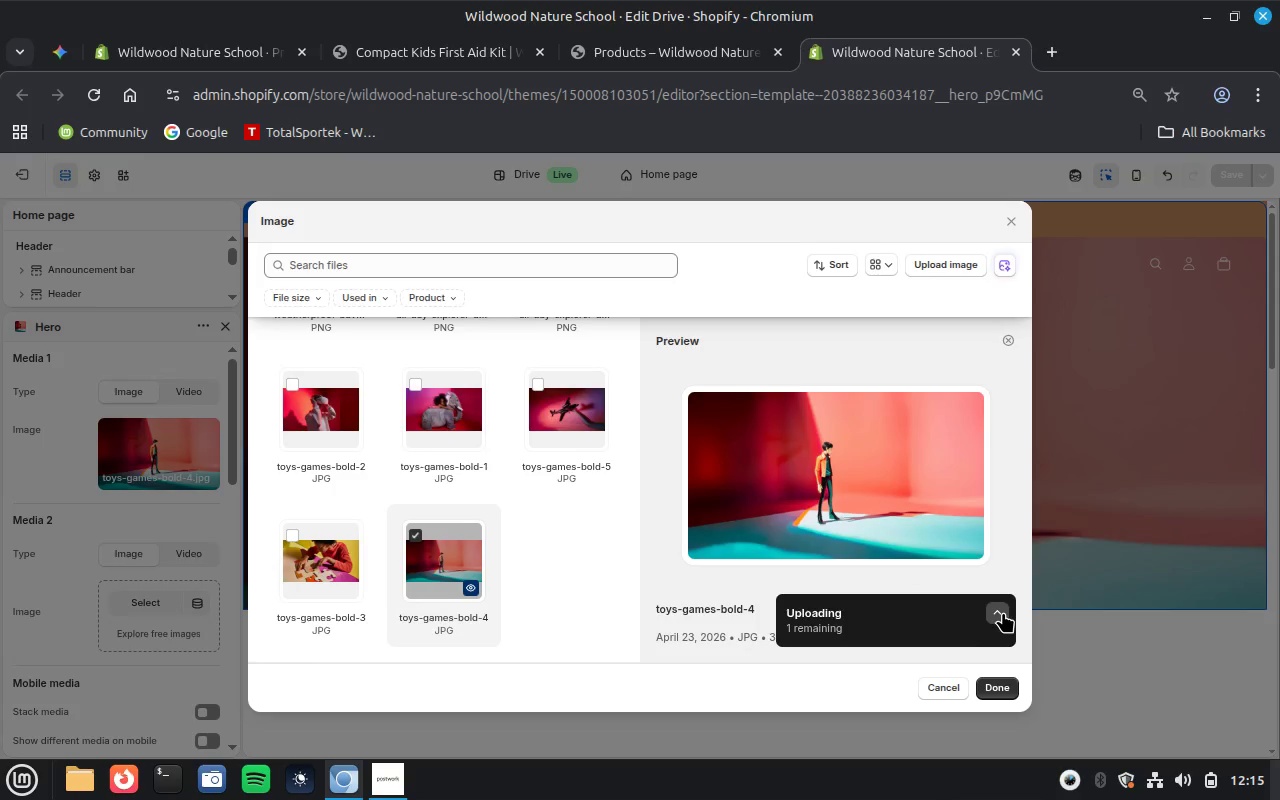 
scroll: coordinate [924, 534], scroll_direction: down, amount: 11.0
 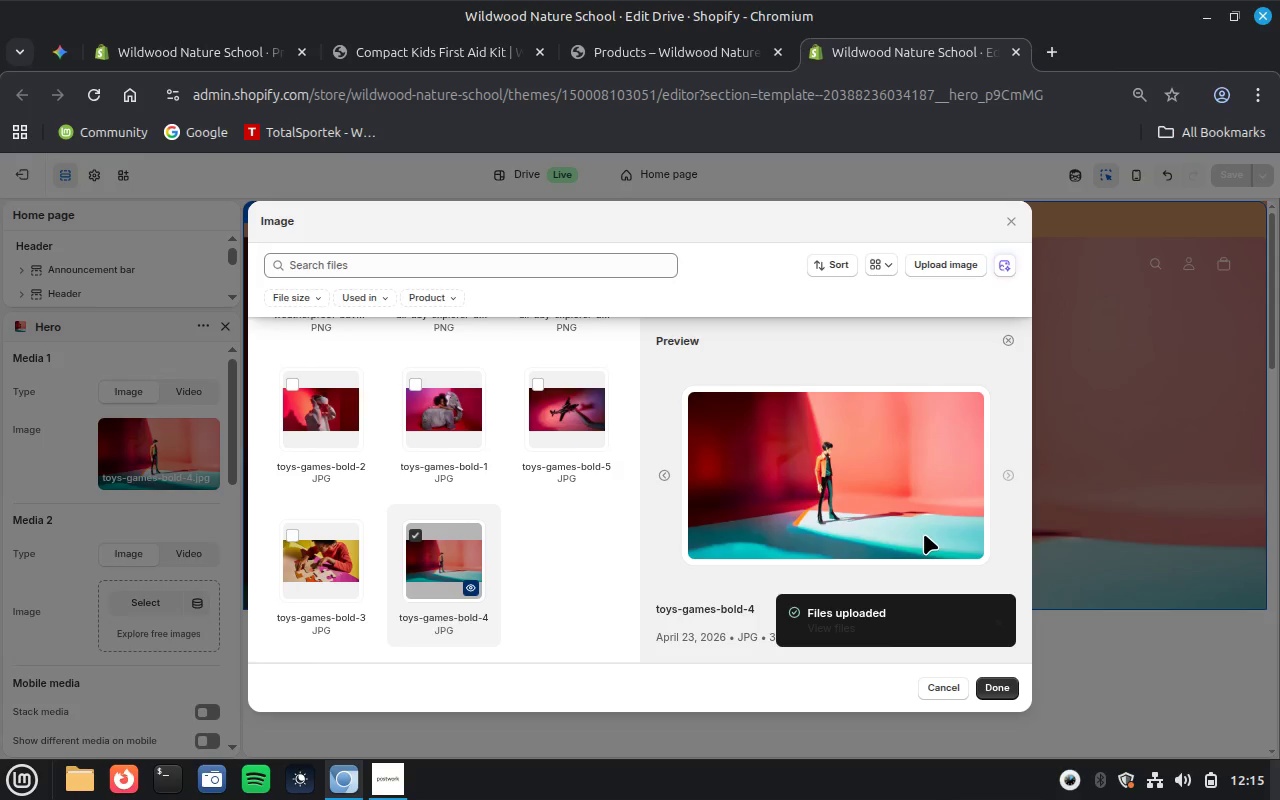 
scroll: coordinate [924, 534], scroll_direction: up, amount: 4.0
 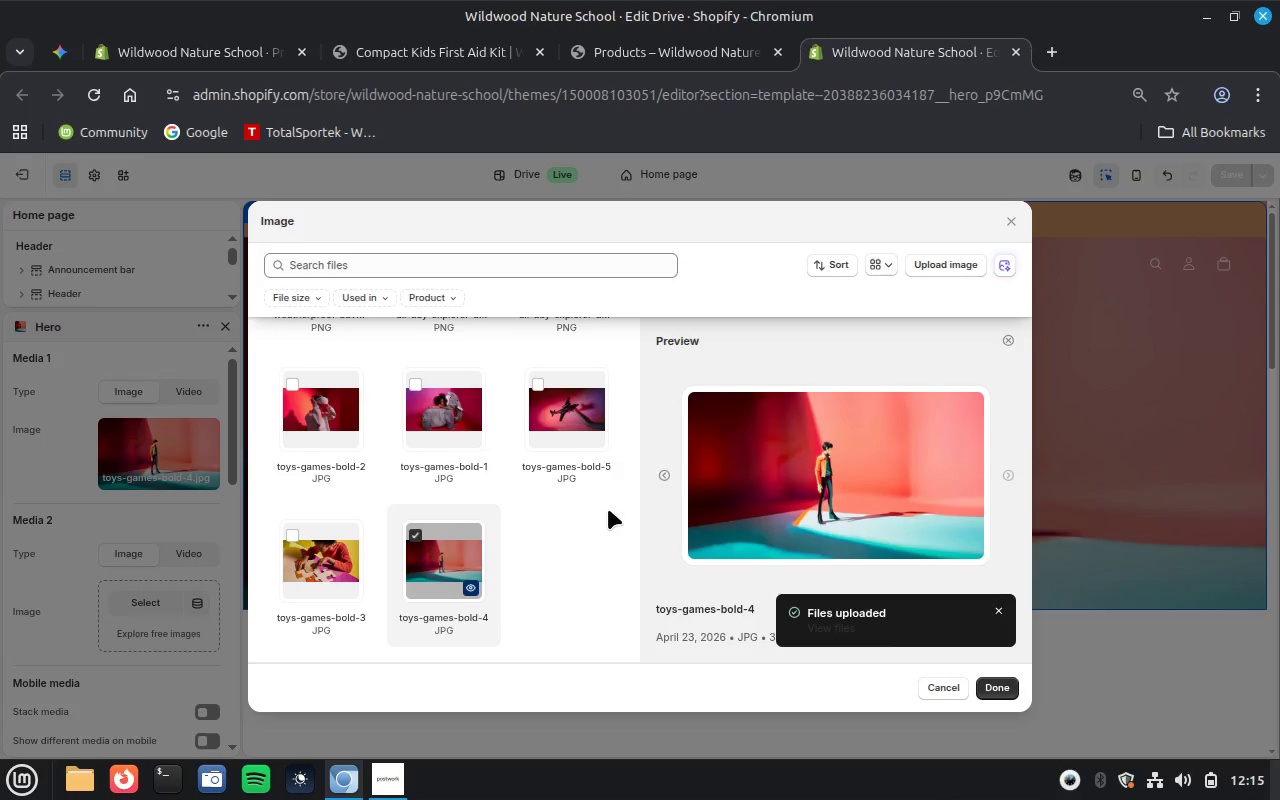 
wait(6.2)
 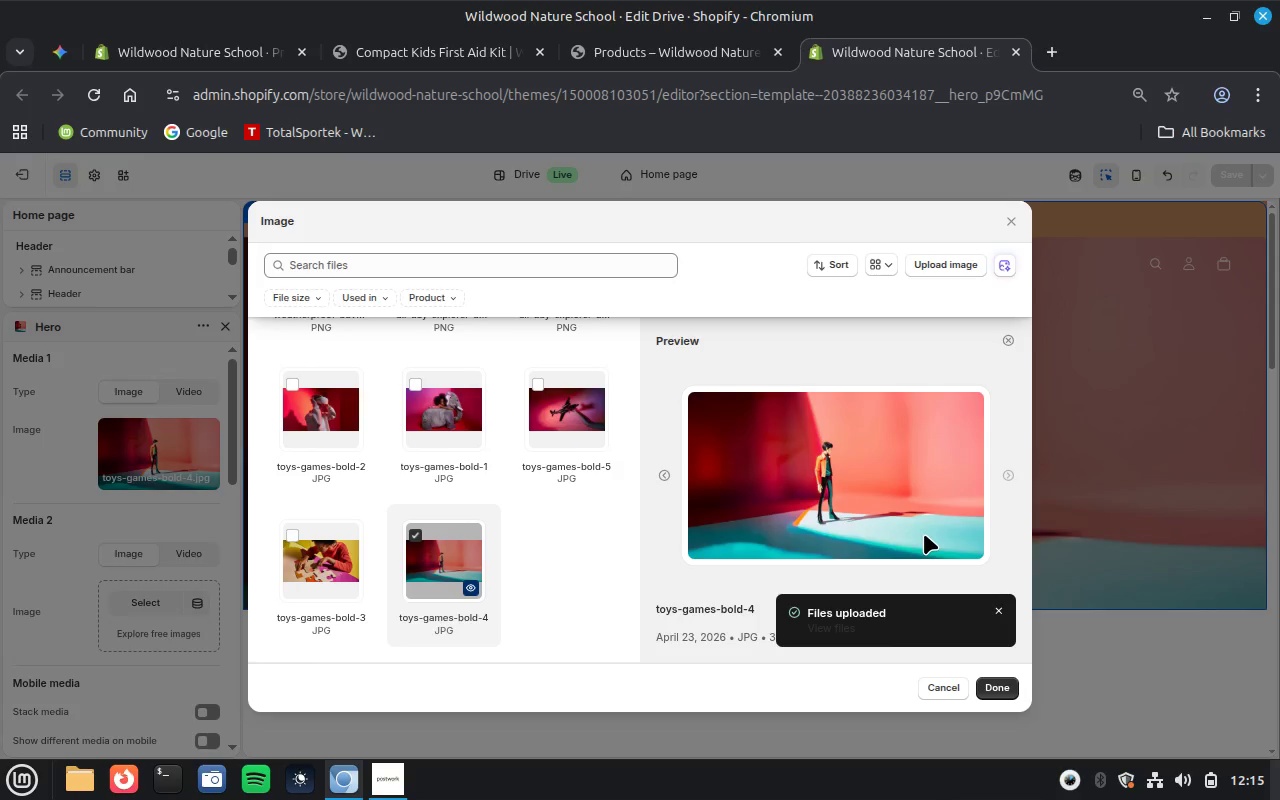 
scroll: coordinate [577, 508], scroll_direction: up, amount: 8.0
 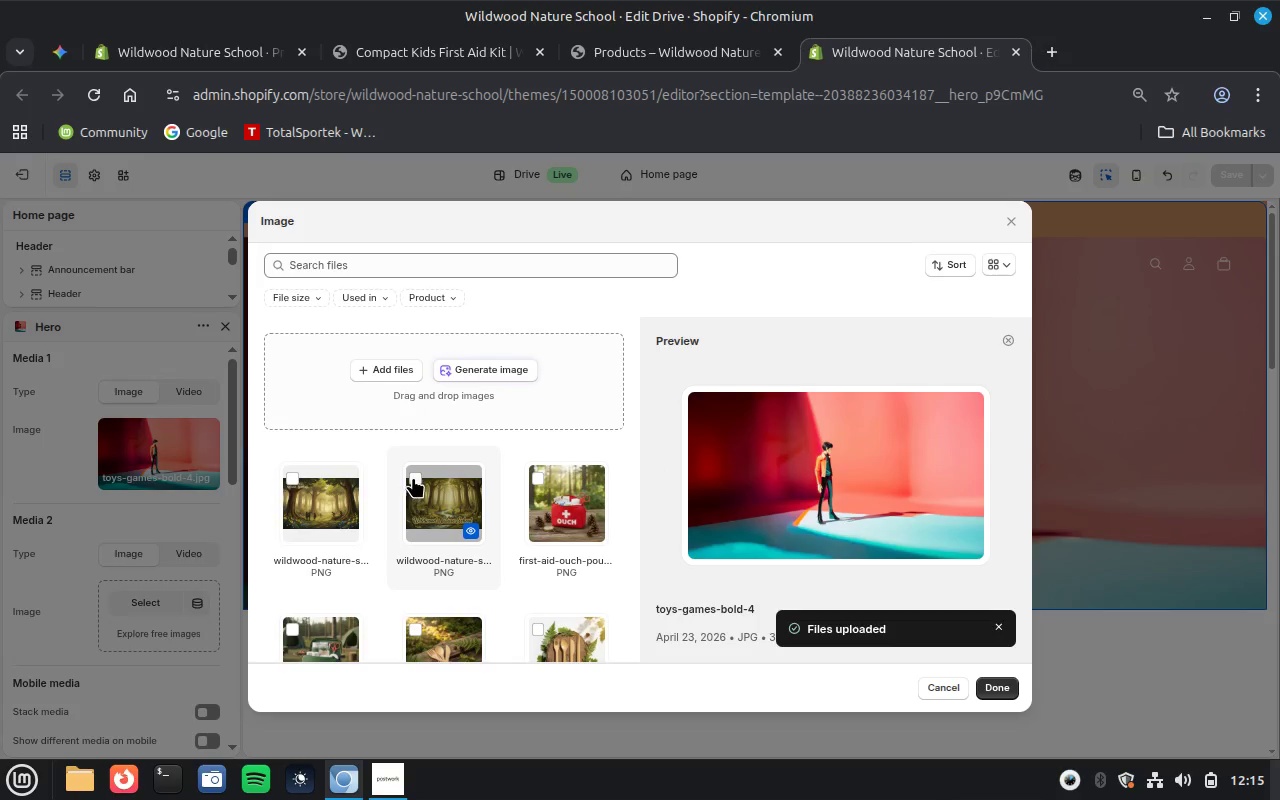 
left_click([416, 474])
 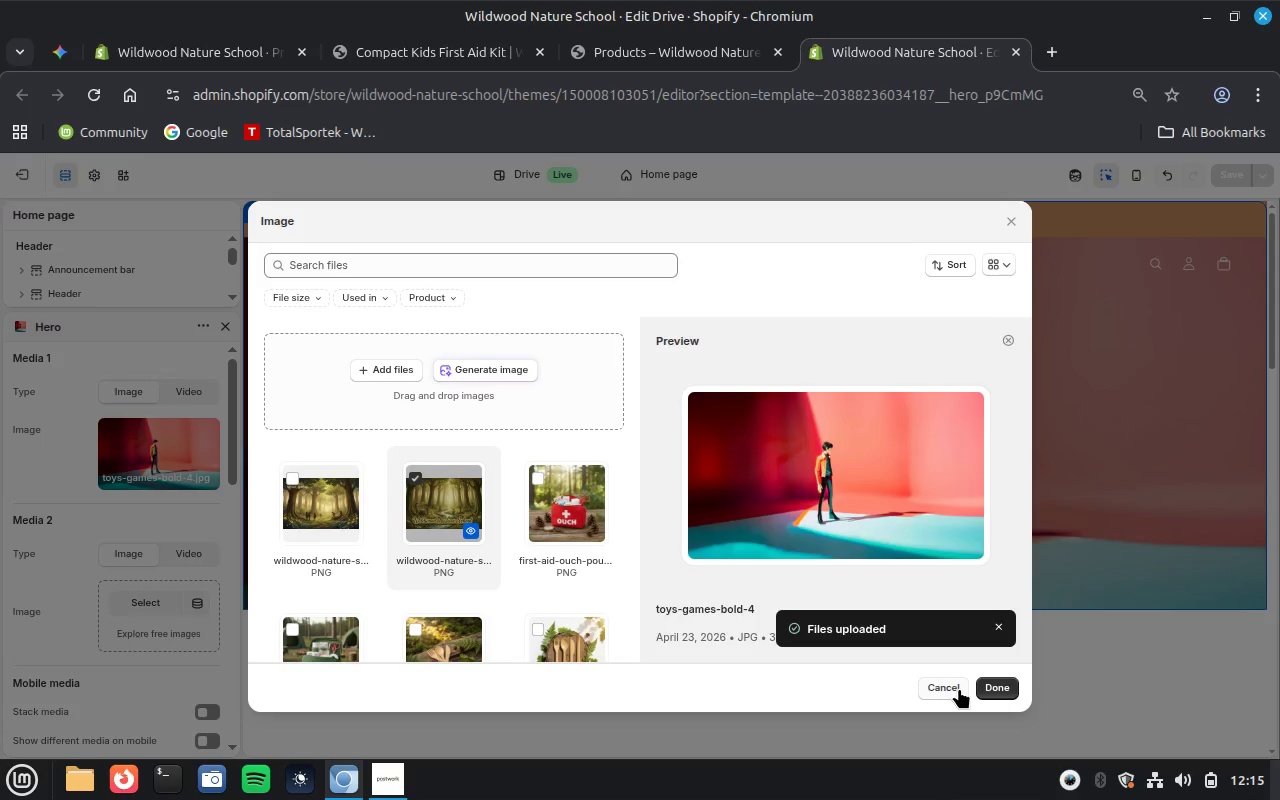 
left_click([988, 682])
 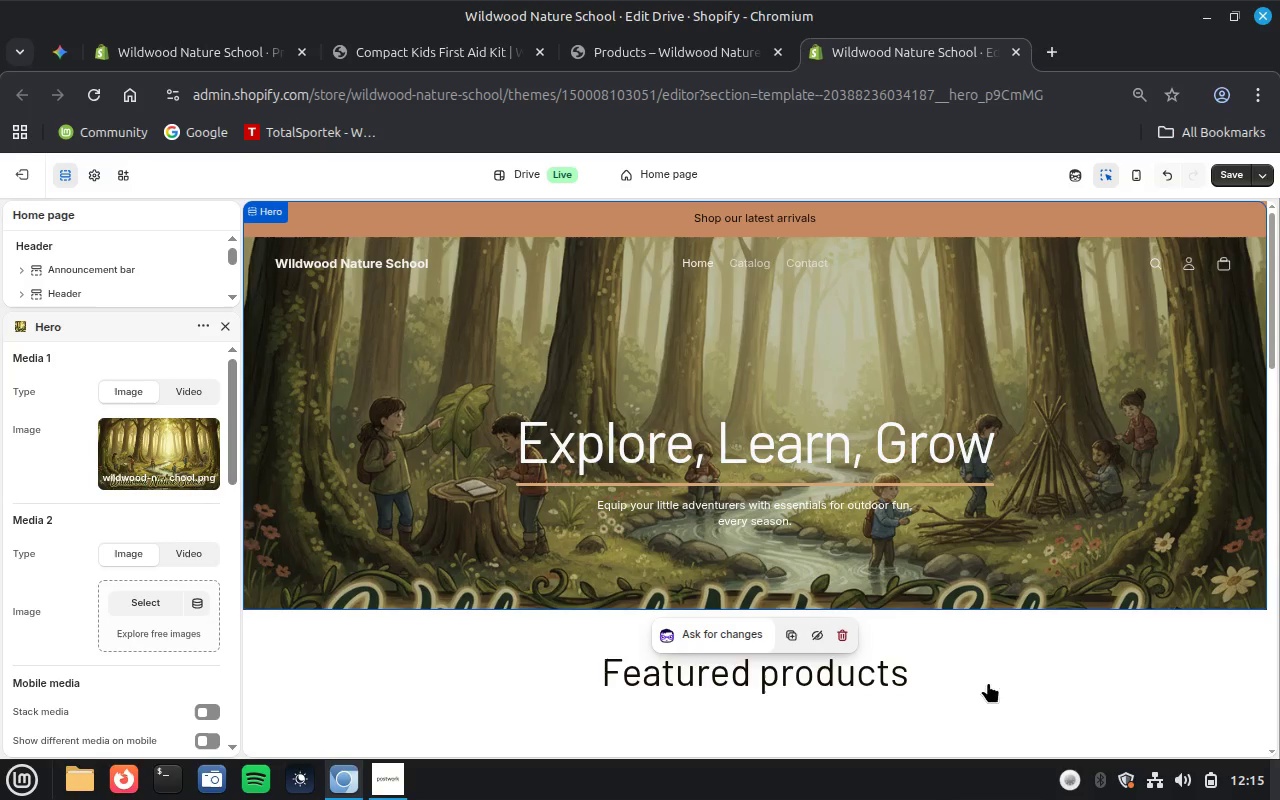 
wait(19.8)
 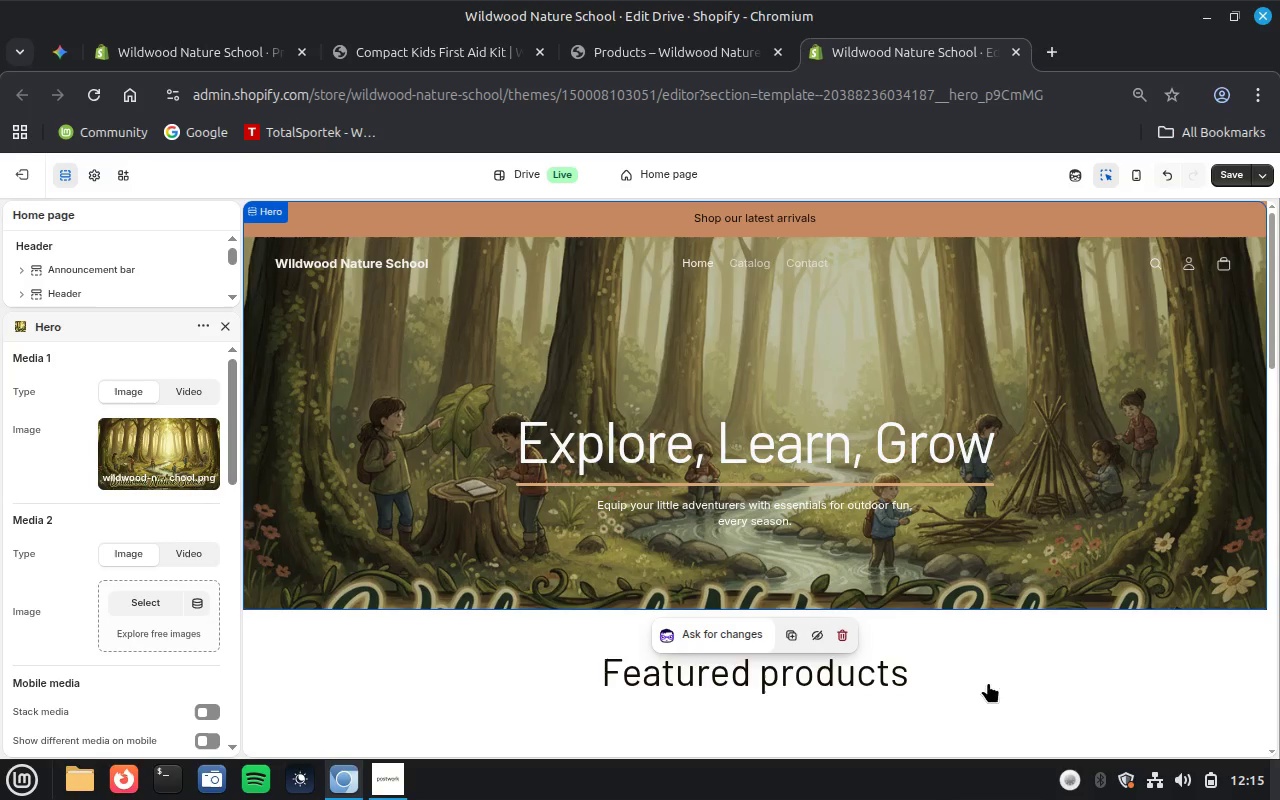 
left_click([207, 431])
 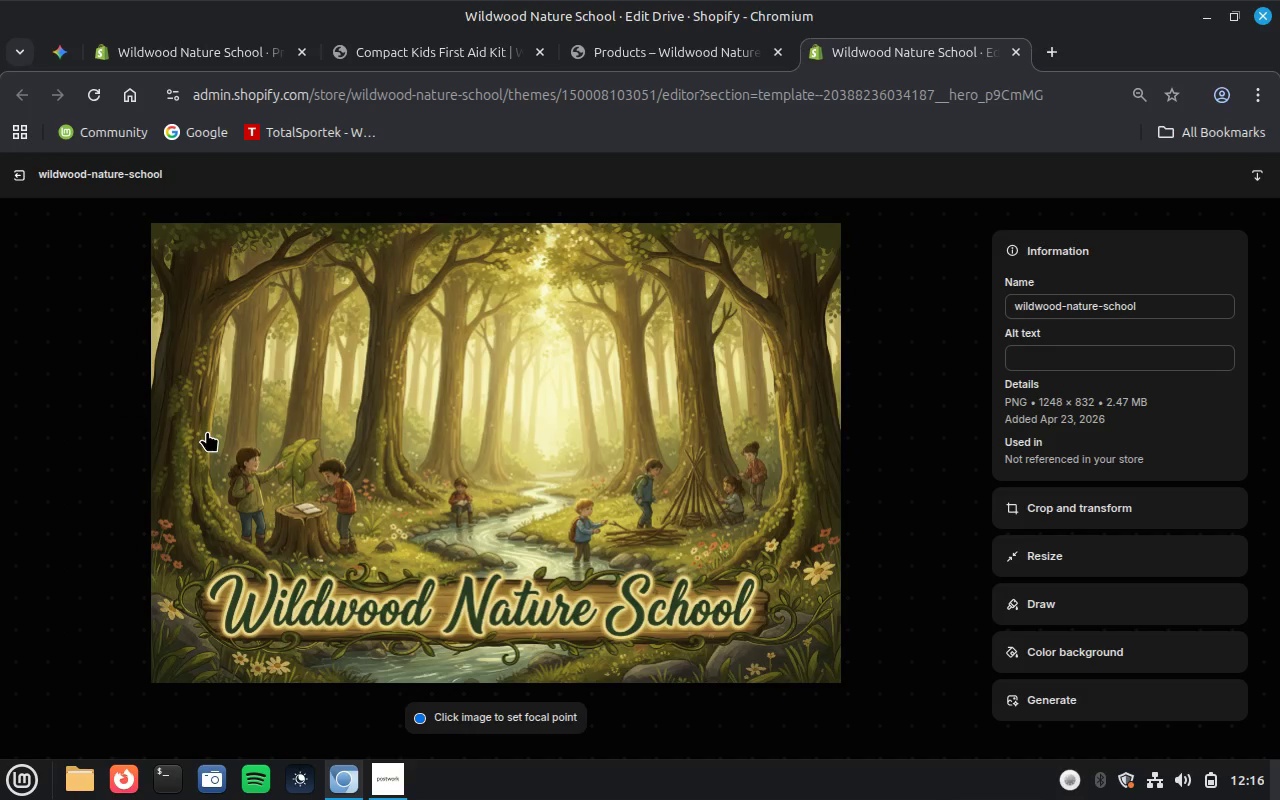 
wait(26.84)
 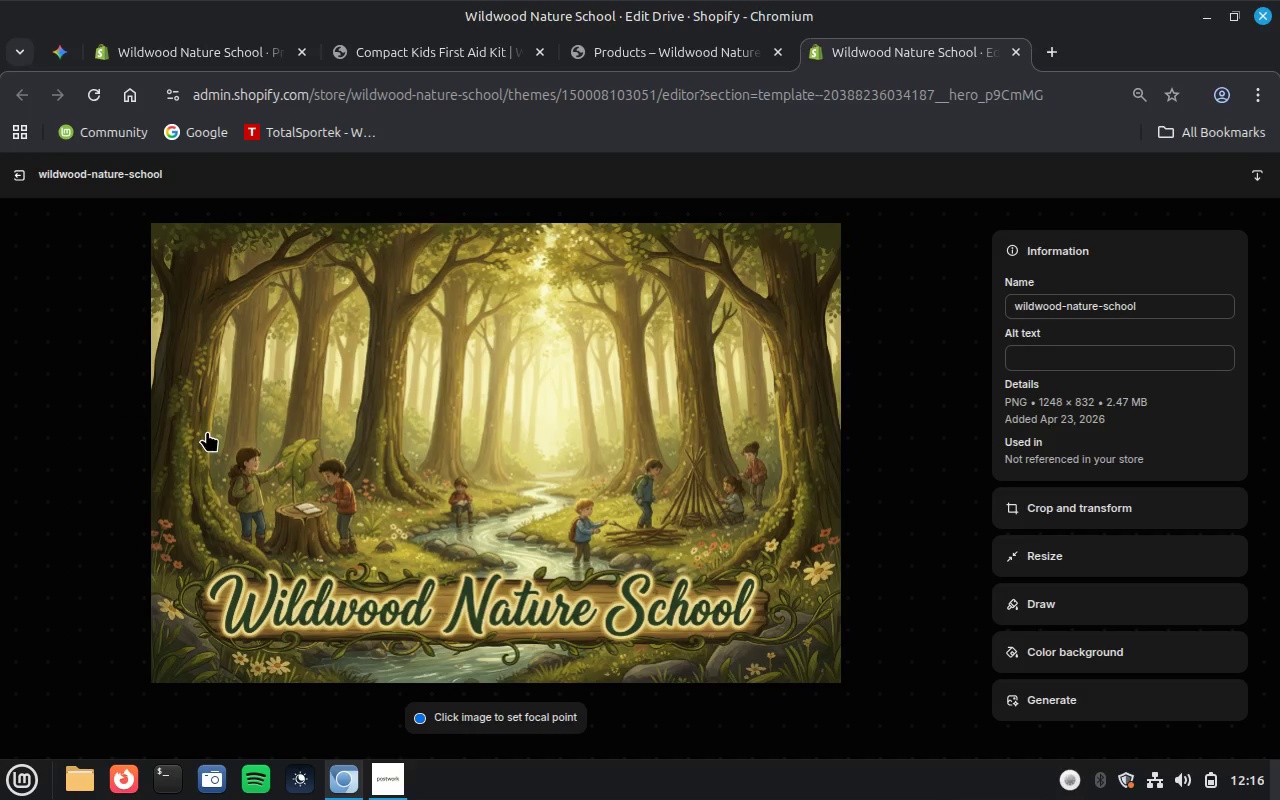 
left_click([1045, 580])
 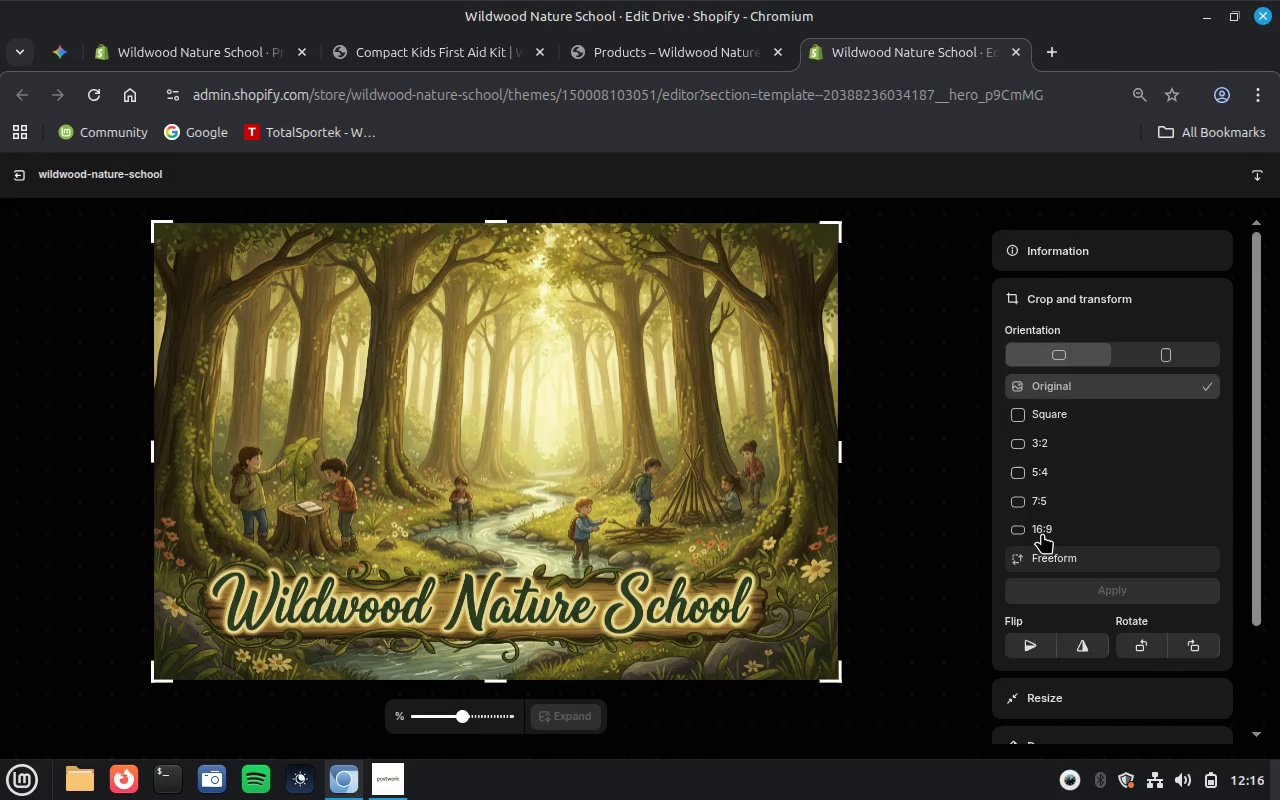 
left_click([1044, 522])
 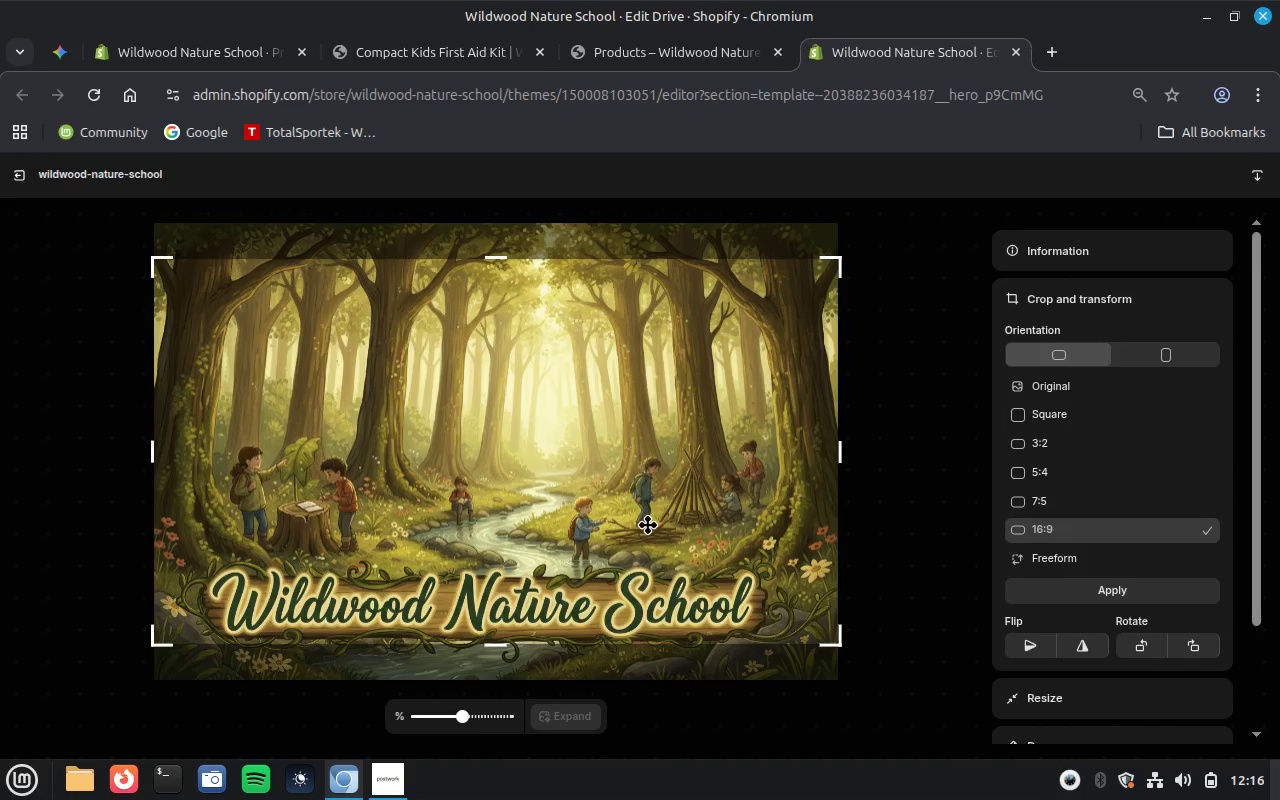 
left_click_drag(start_coordinate=[647, 524], to_coordinate=[645, 600])
 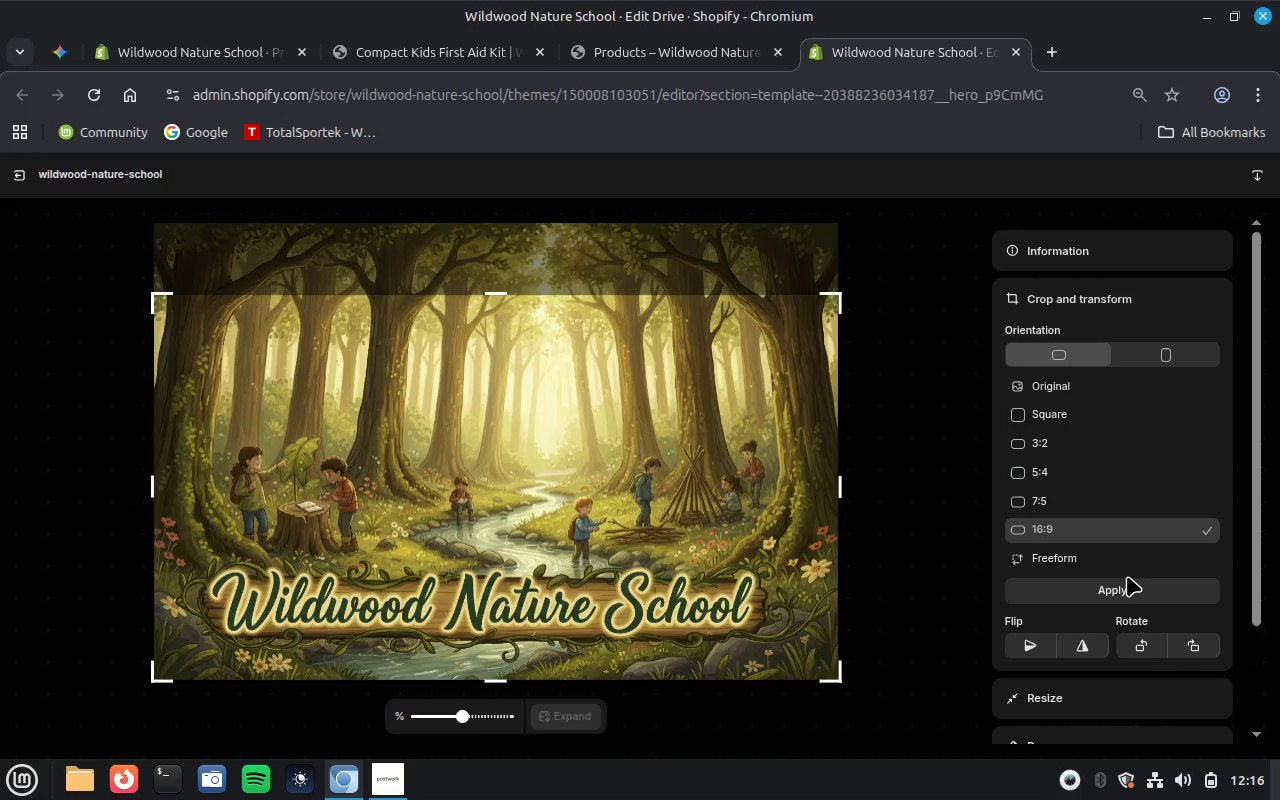 
left_click([1110, 588])
 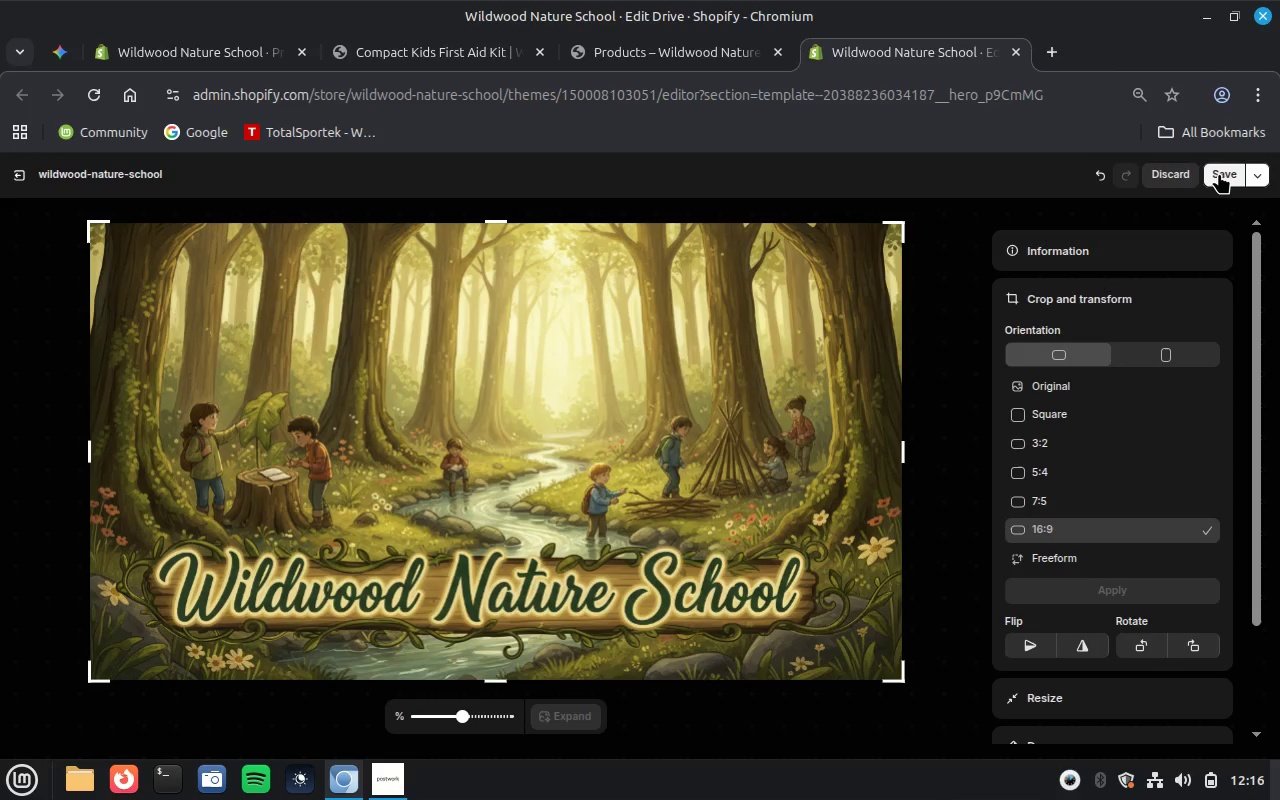 
wait(9.76)
 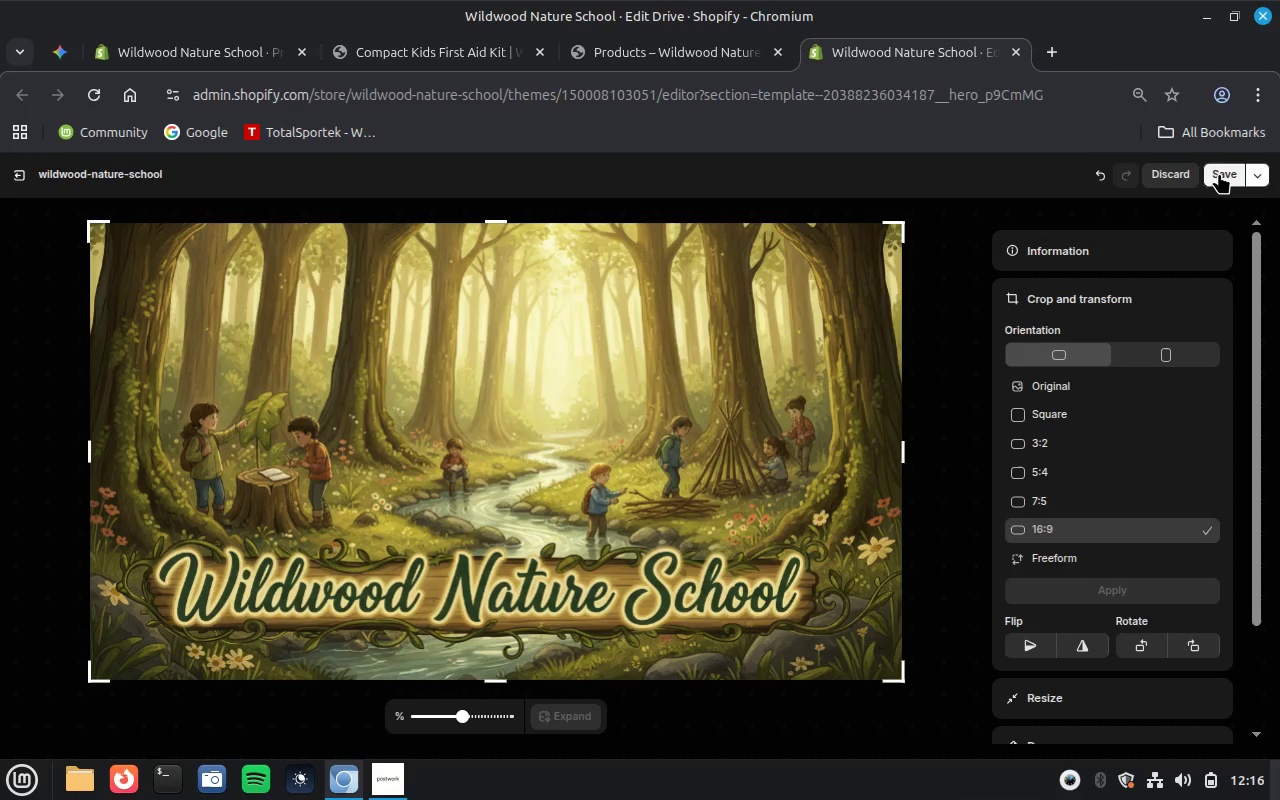 
left_click([1219, 173])
 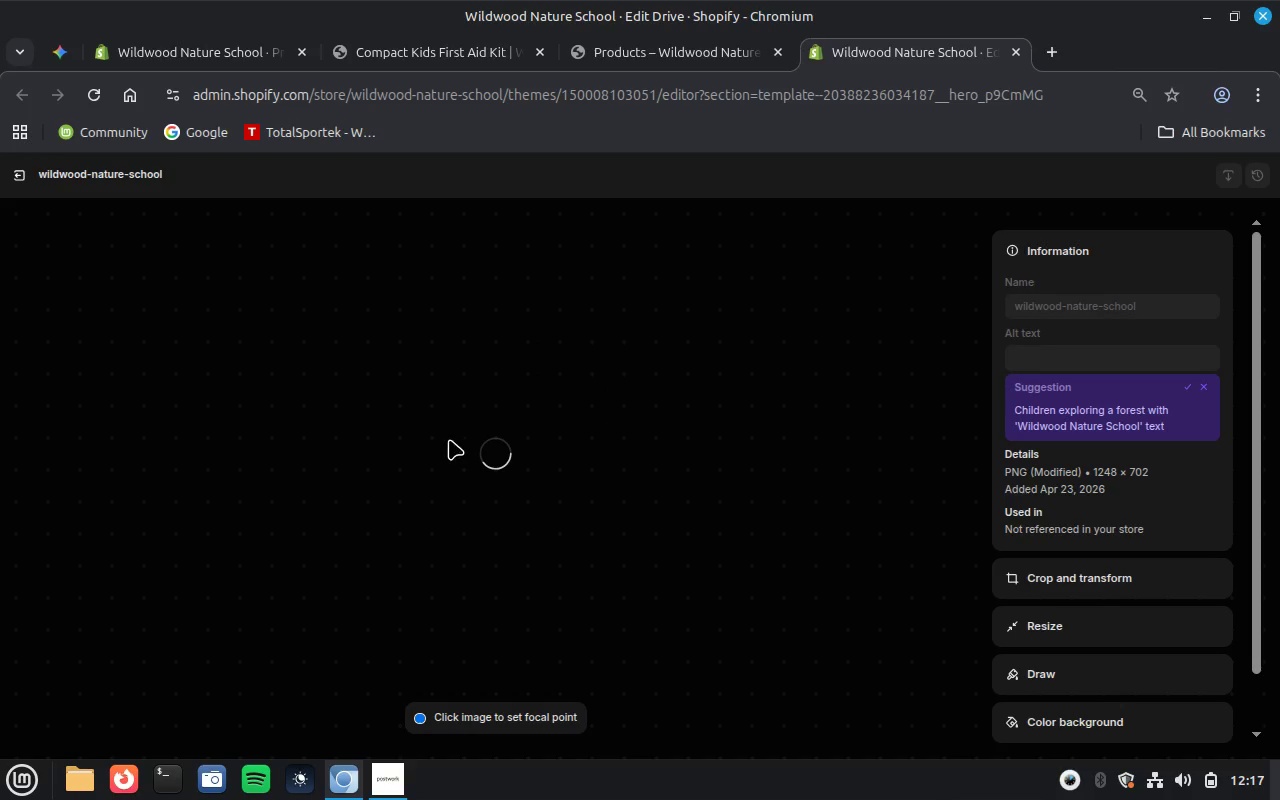 
wait(61.9)
 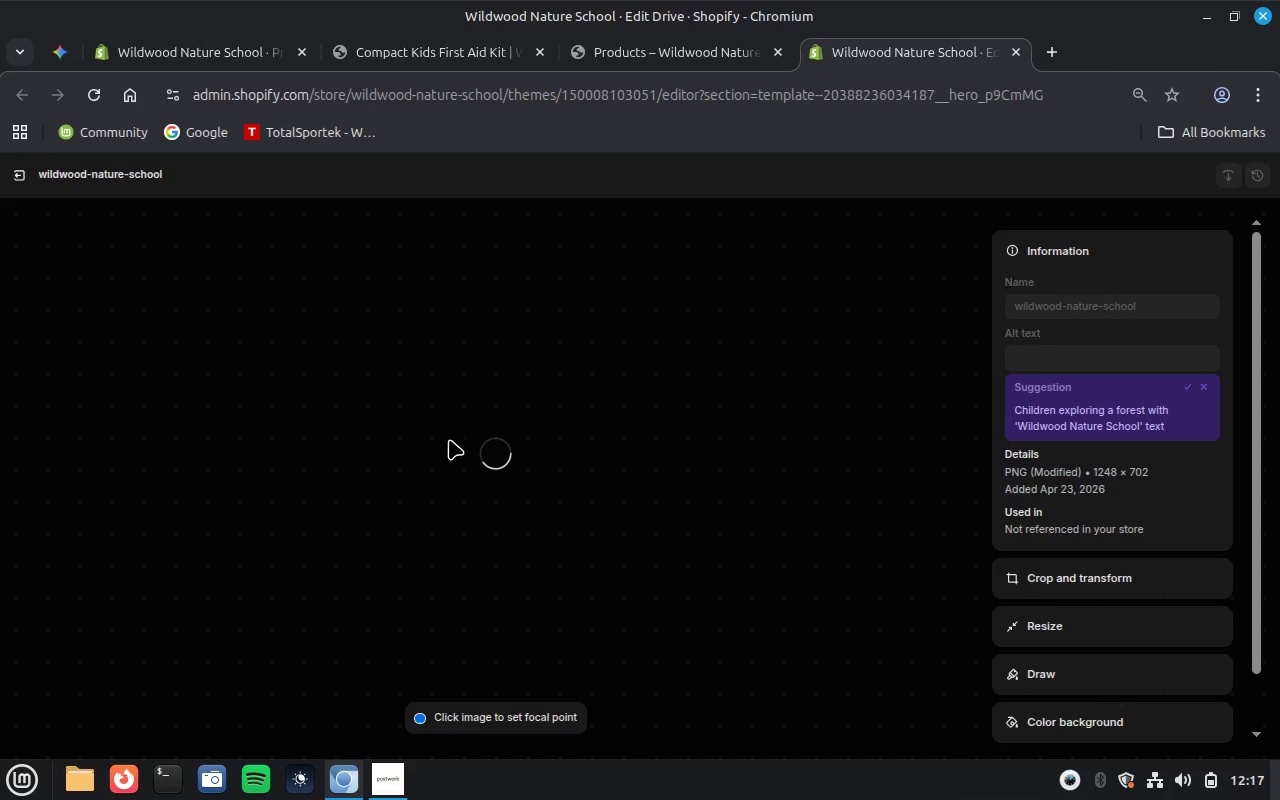 
left_click([8, 175])
 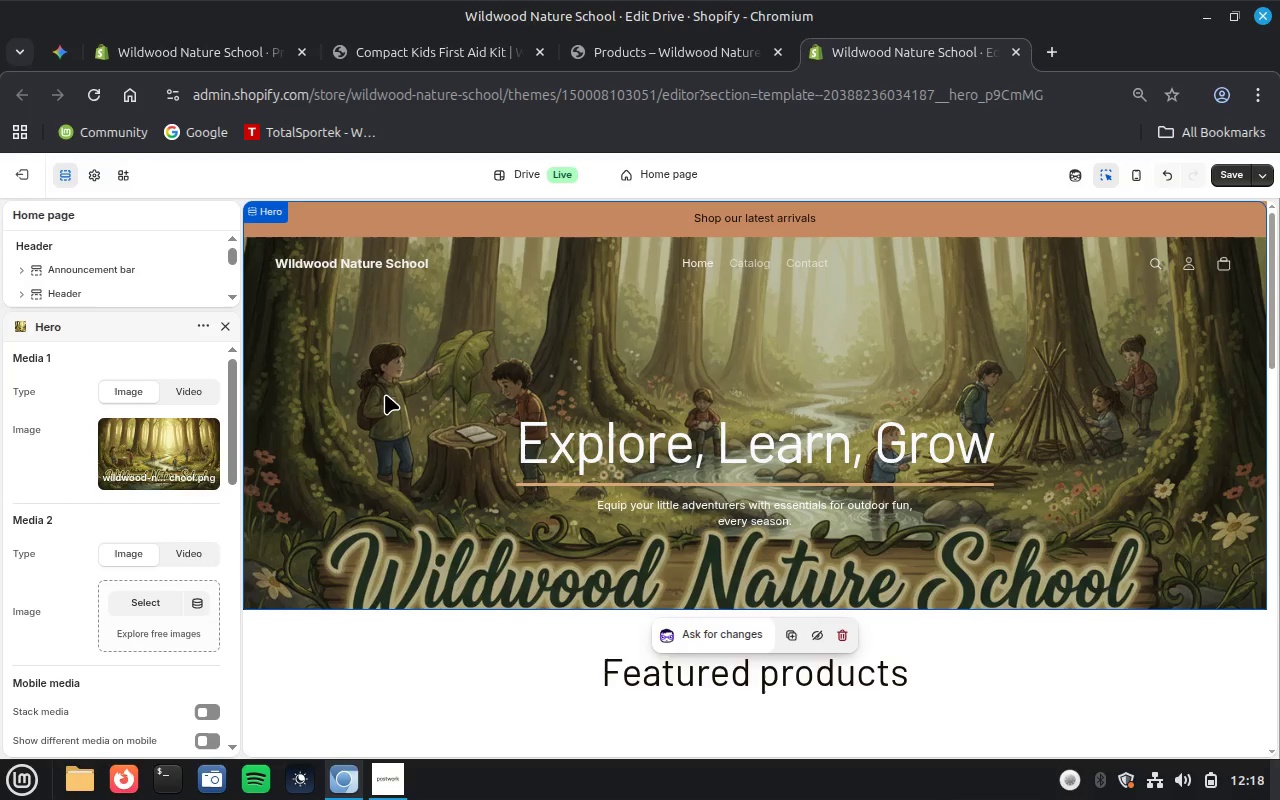 
wait(35.1)
 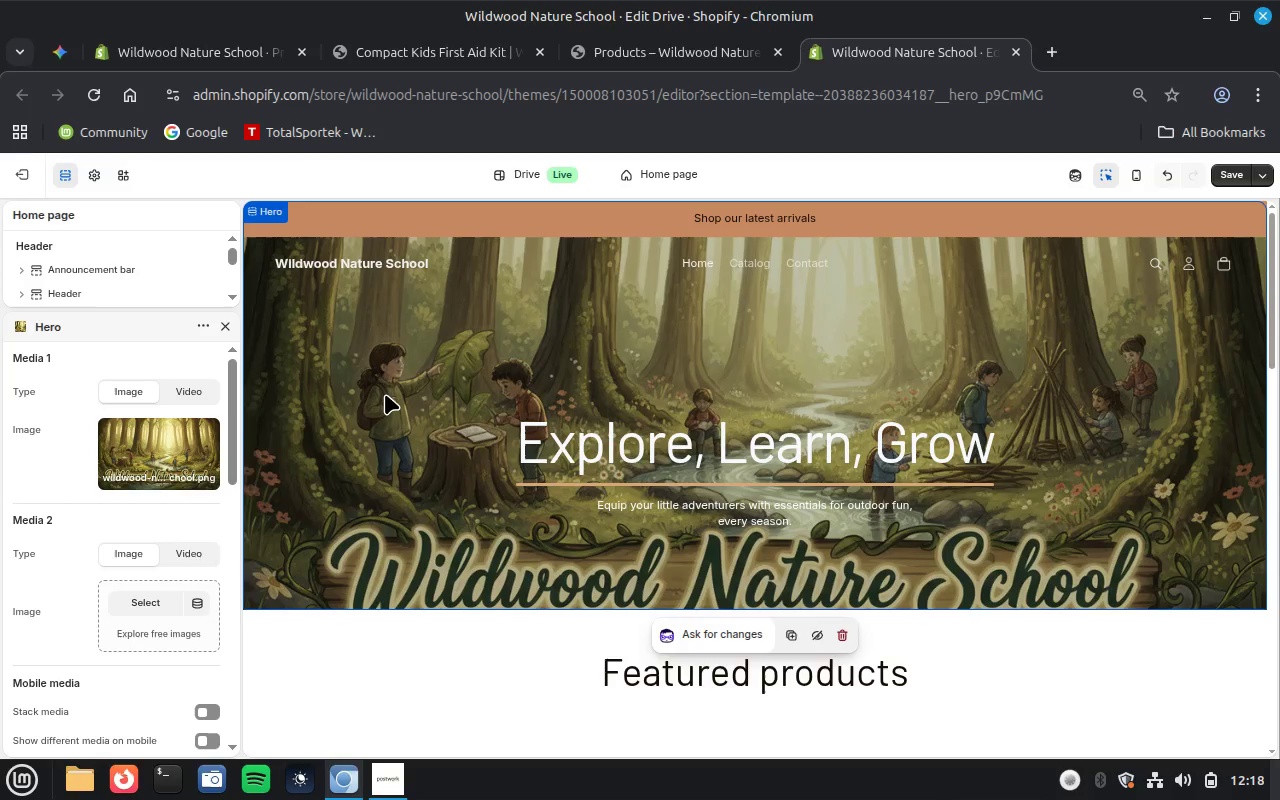 
scroll: coordinate [695, 552], scroll_direction: down, amount: 2.0
 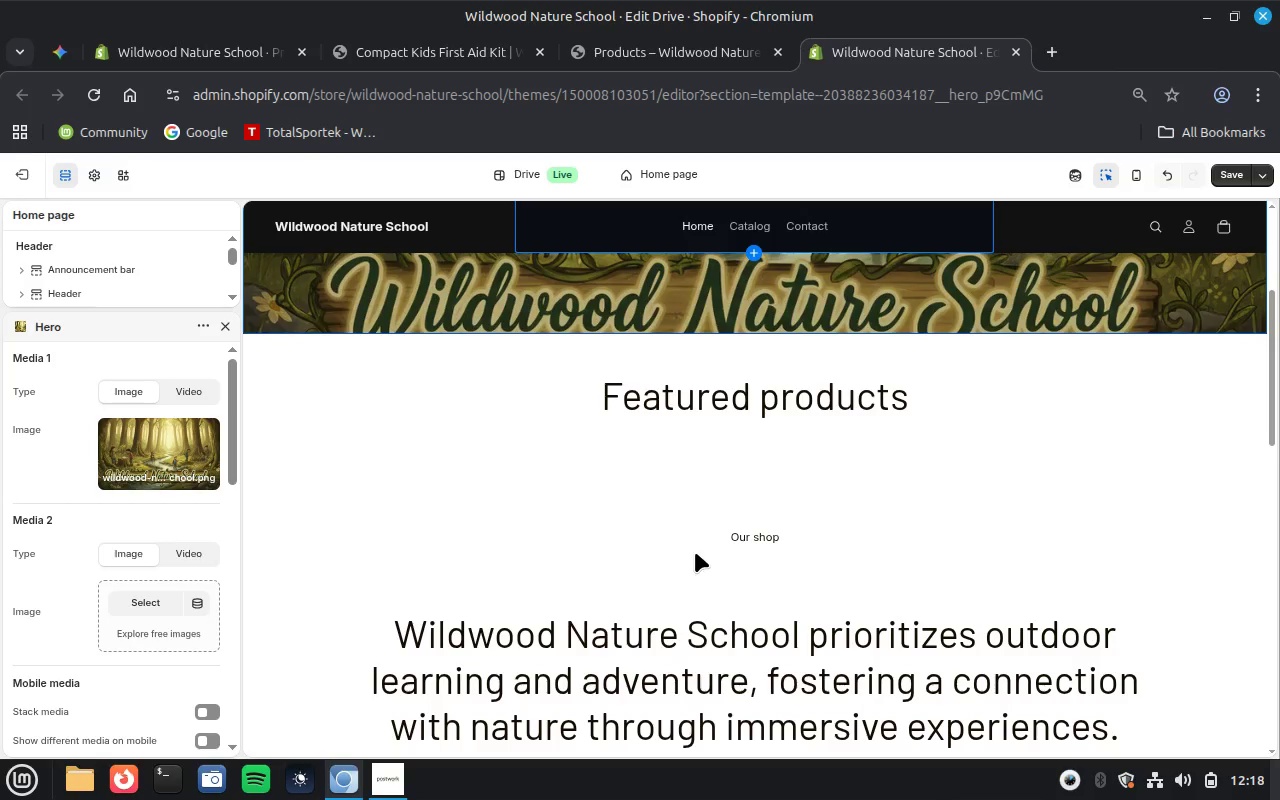 
left_click([707, 399])
 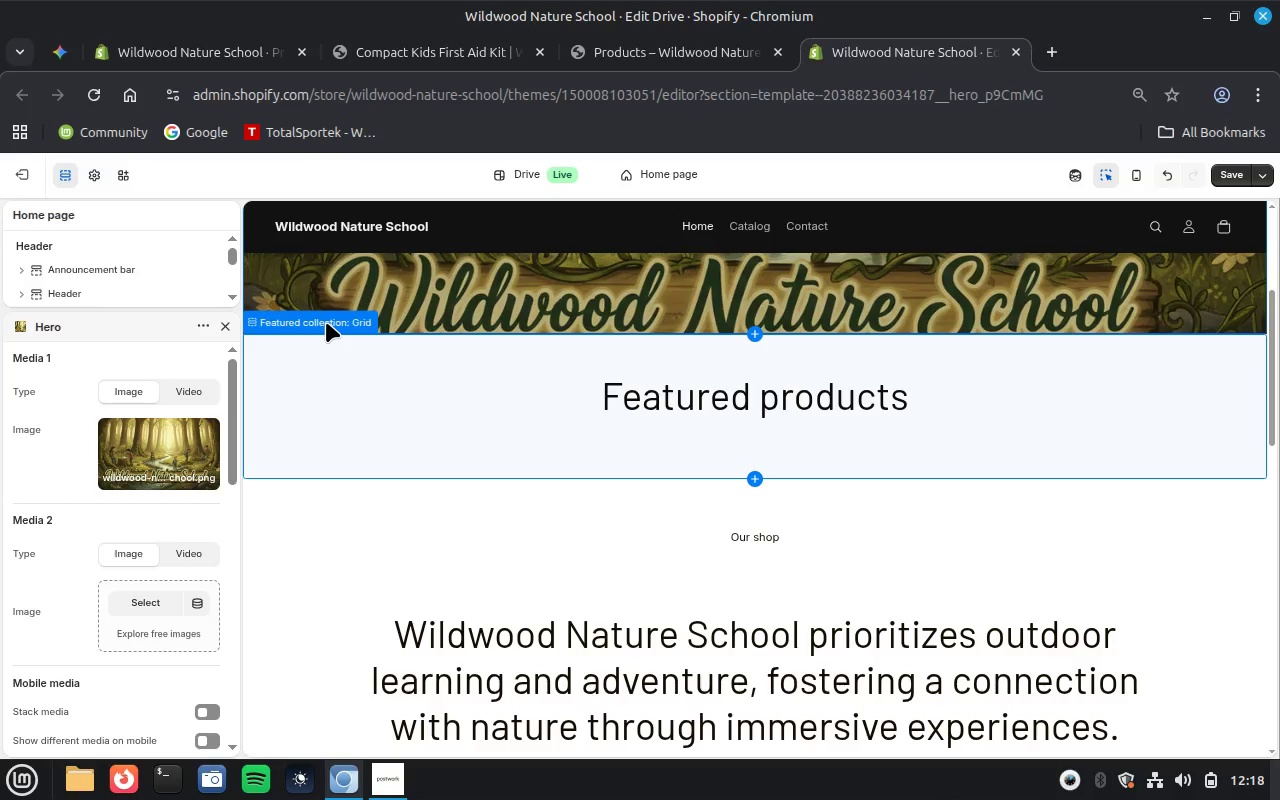 
mouse_move([244, 323])
 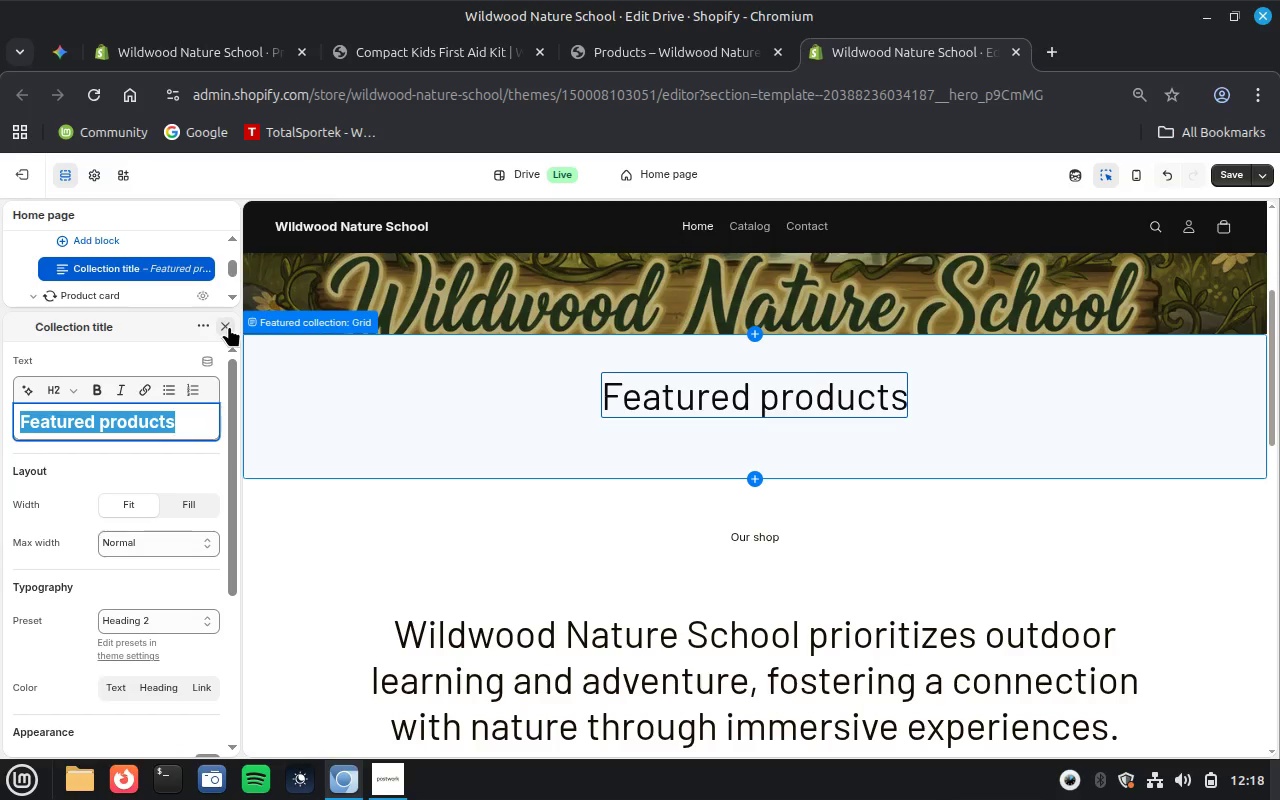 
left_click([229, 326])
 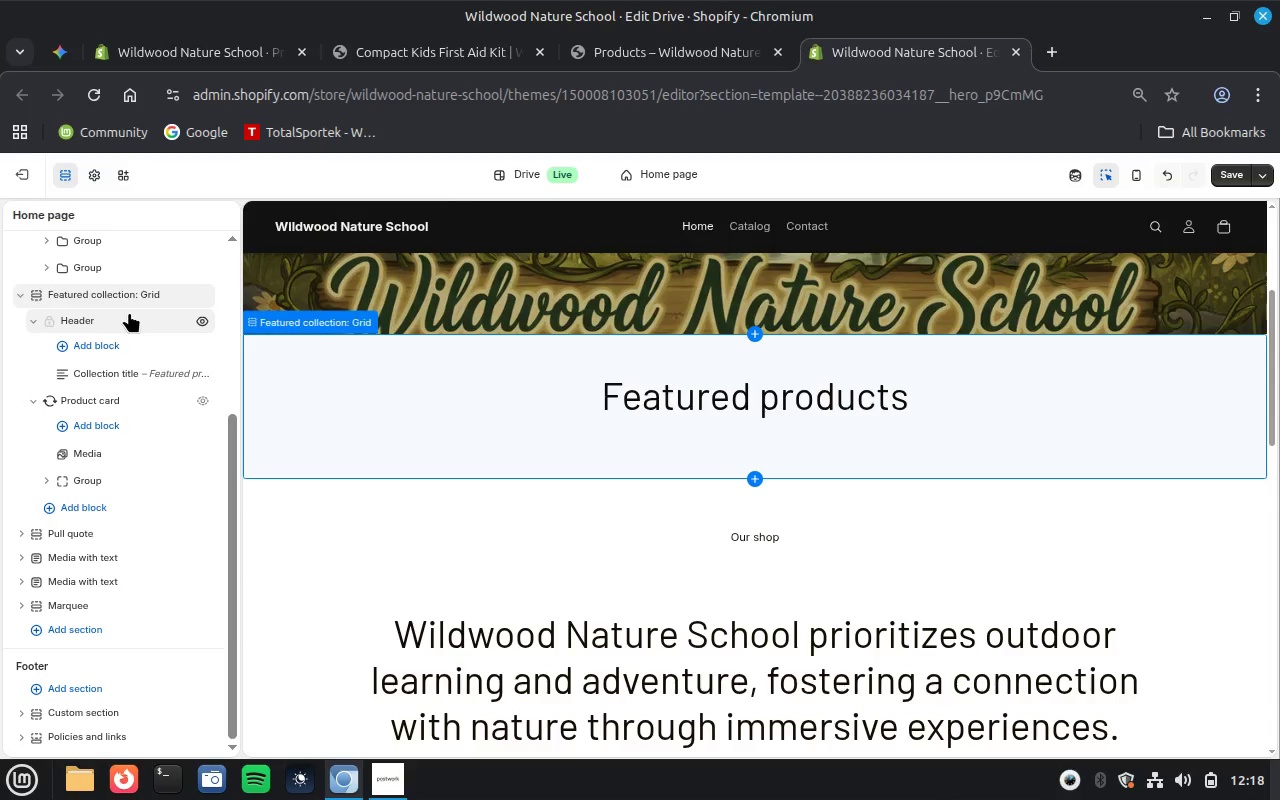 
wait(10.93)
 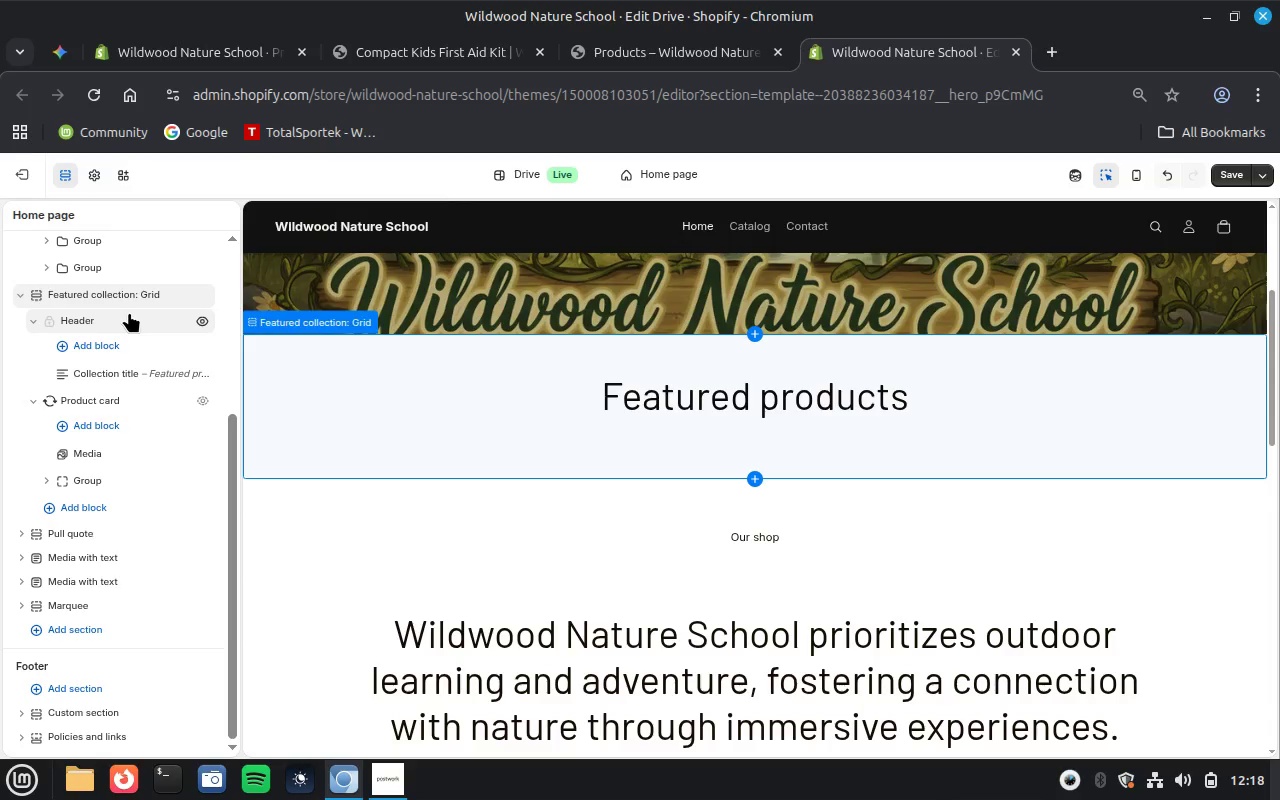 
left_click([118, 403])
 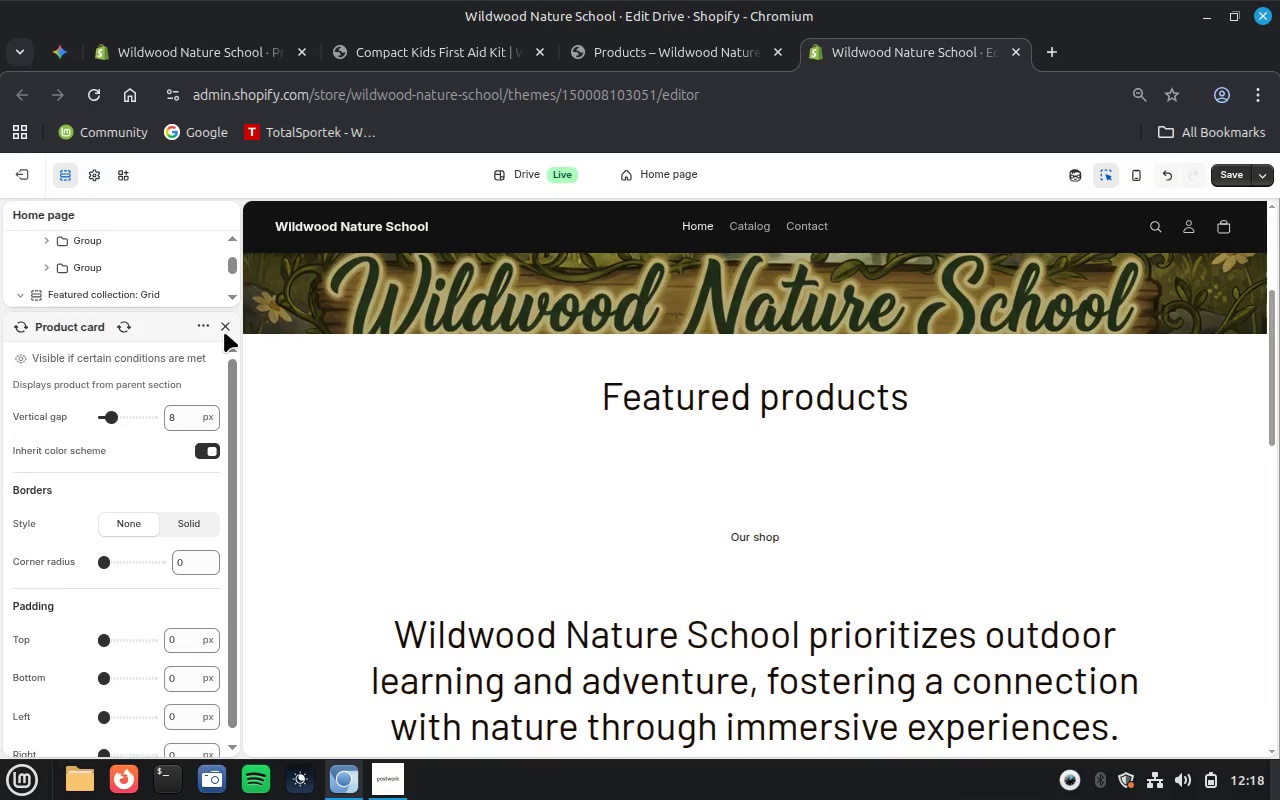 
wait(6.24)
 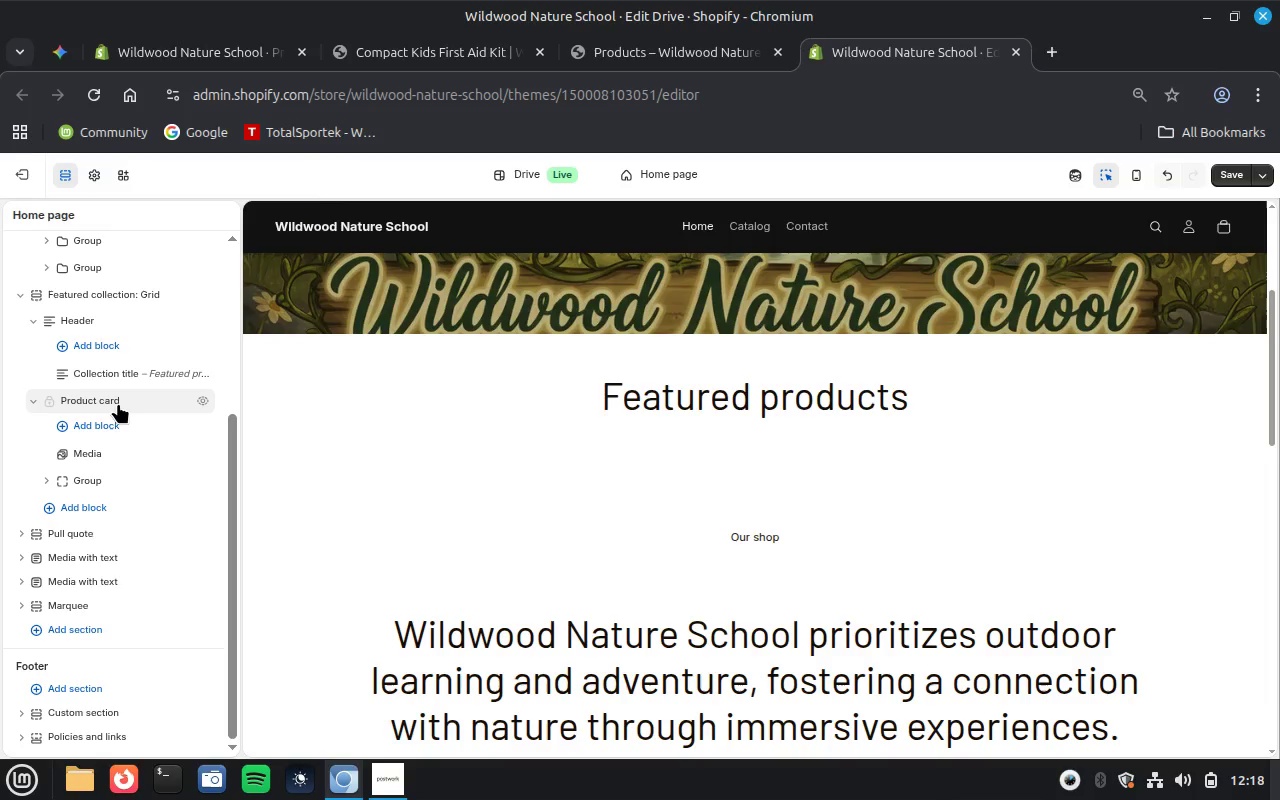 
left_click([225, 327])
 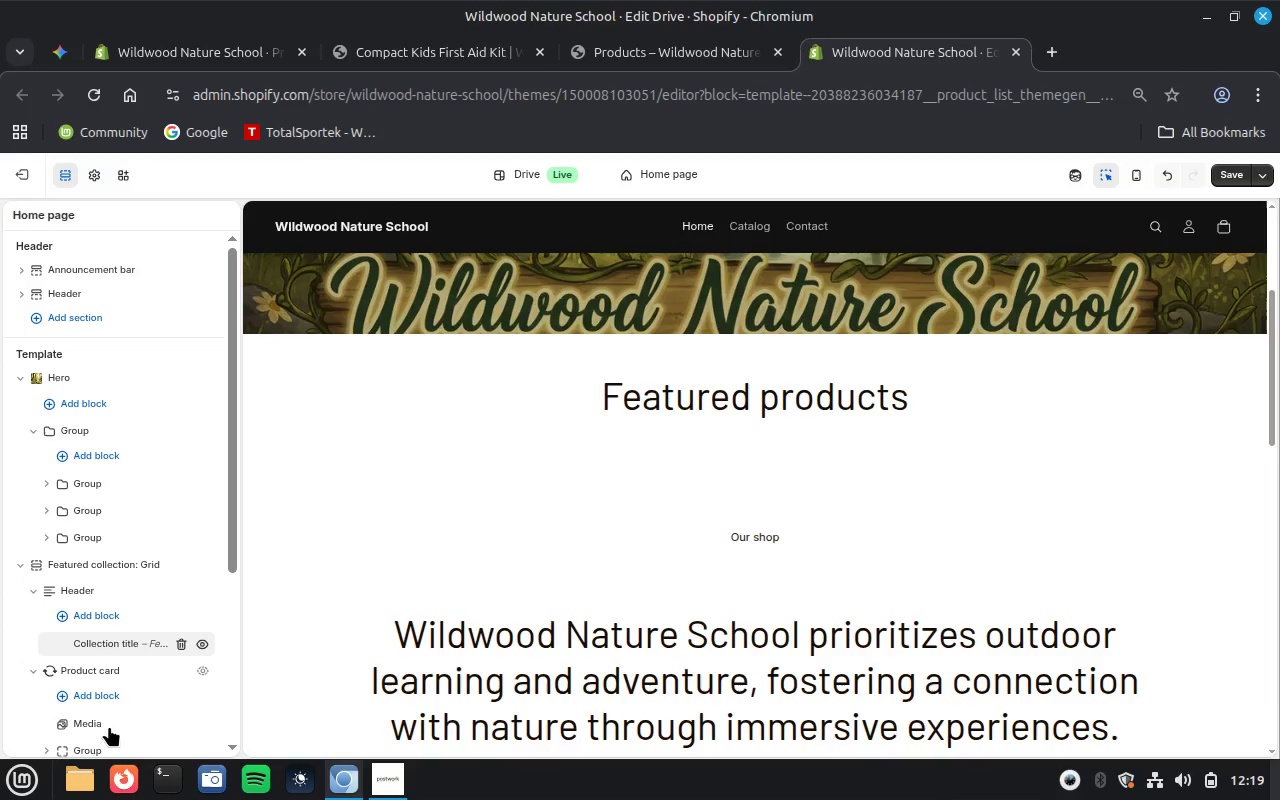 
left_click([109, 724])
 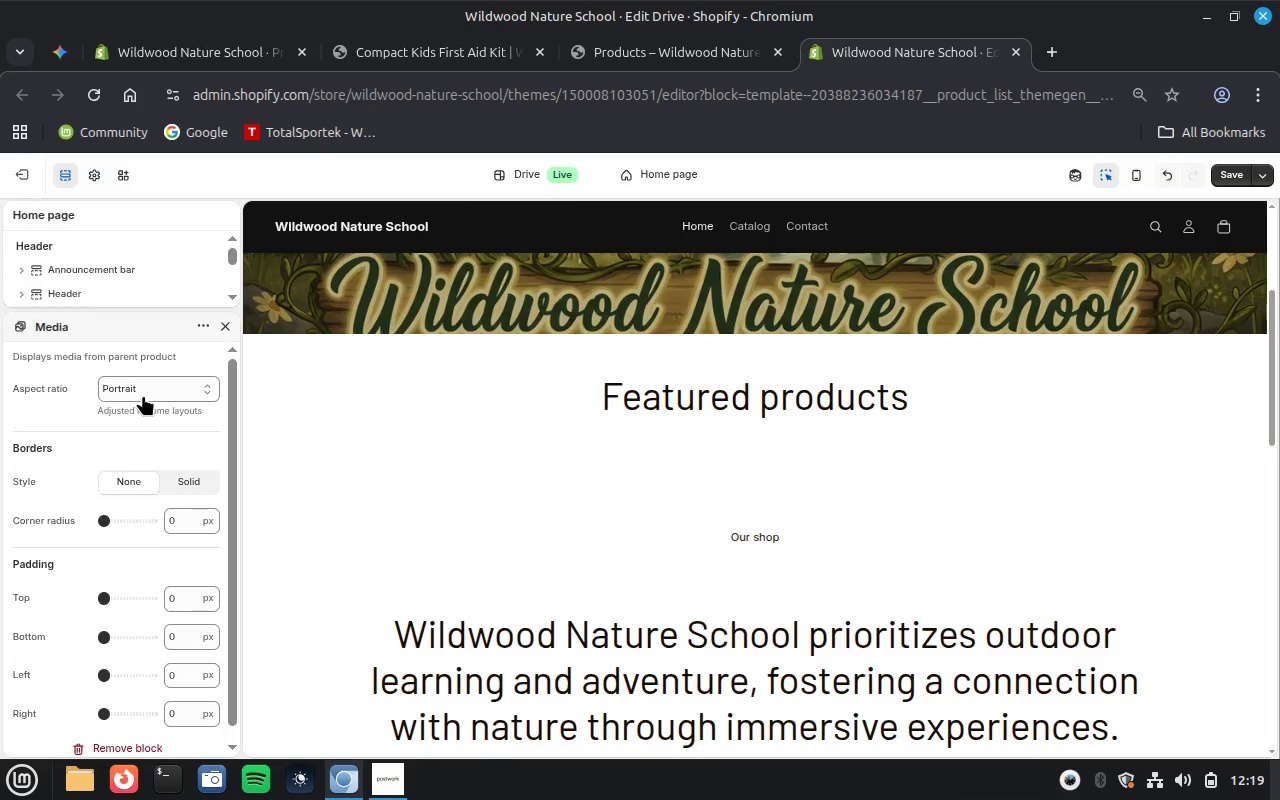 
wait(10.3)
 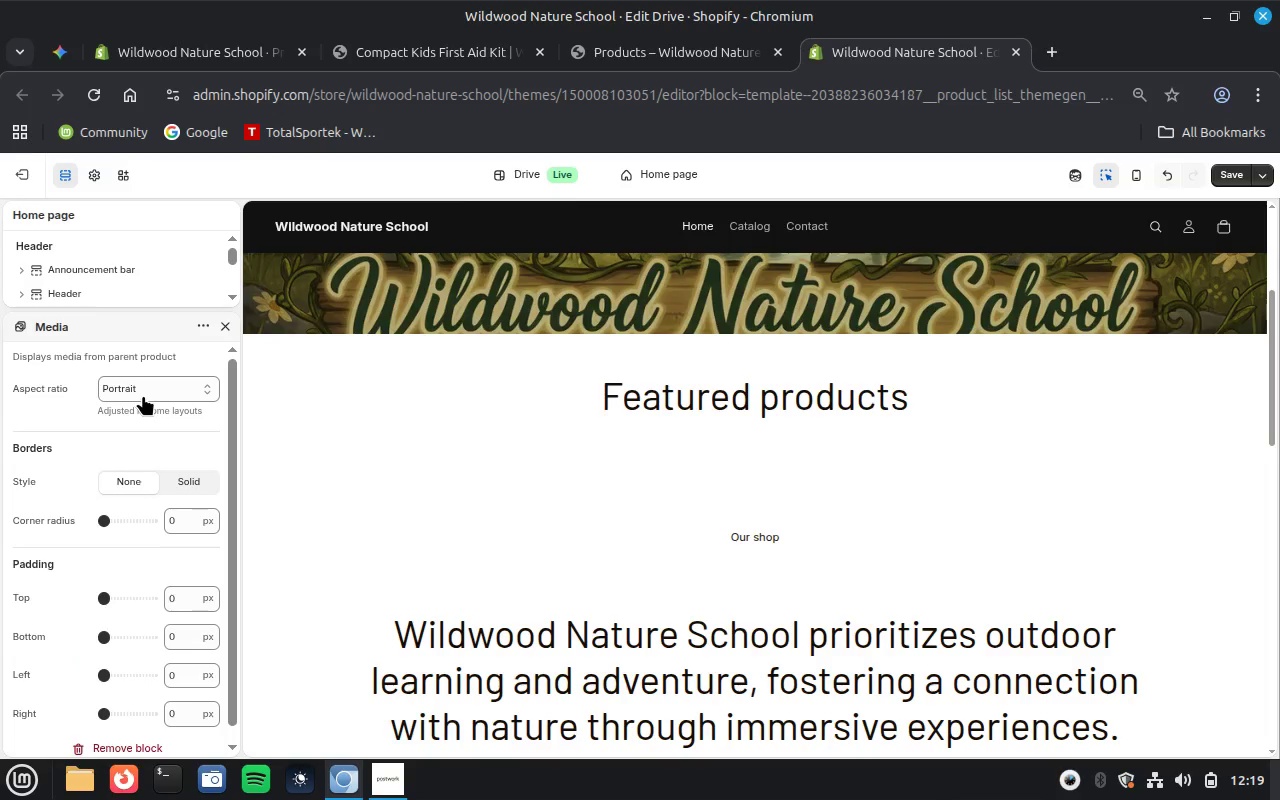 
scroll: coordinate [133, 507], scroll_direction: down, amount: 11.0
 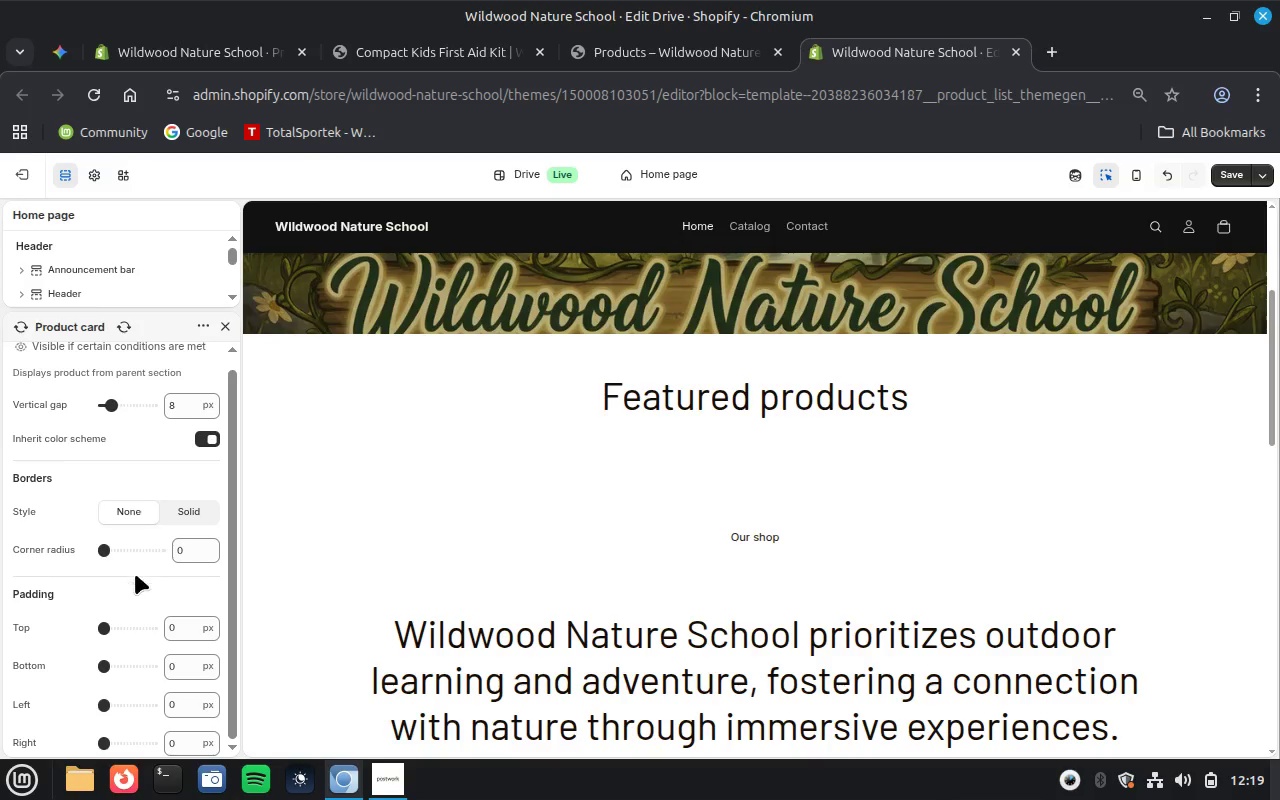 
scroll: coordinate [135, 574], scroll_direction: up, amount: 14.0
 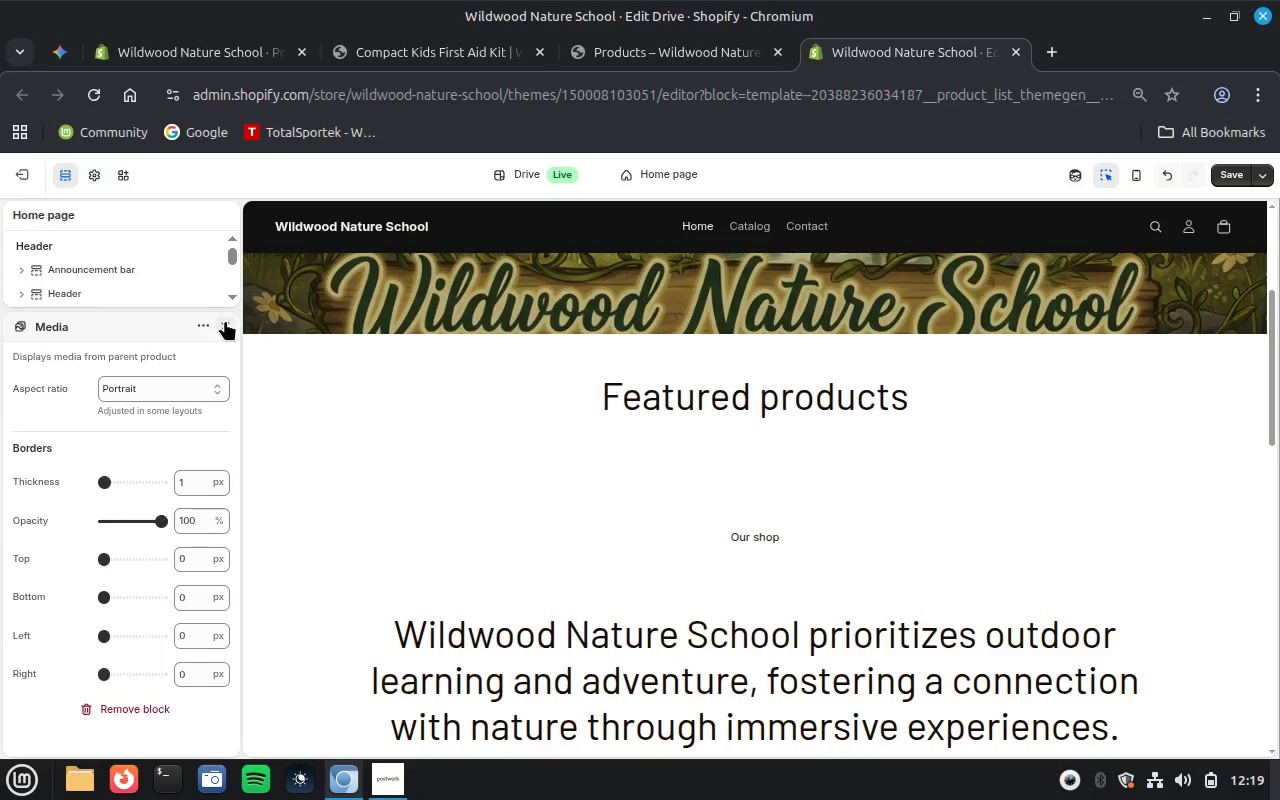 
left_click([225, 320])
 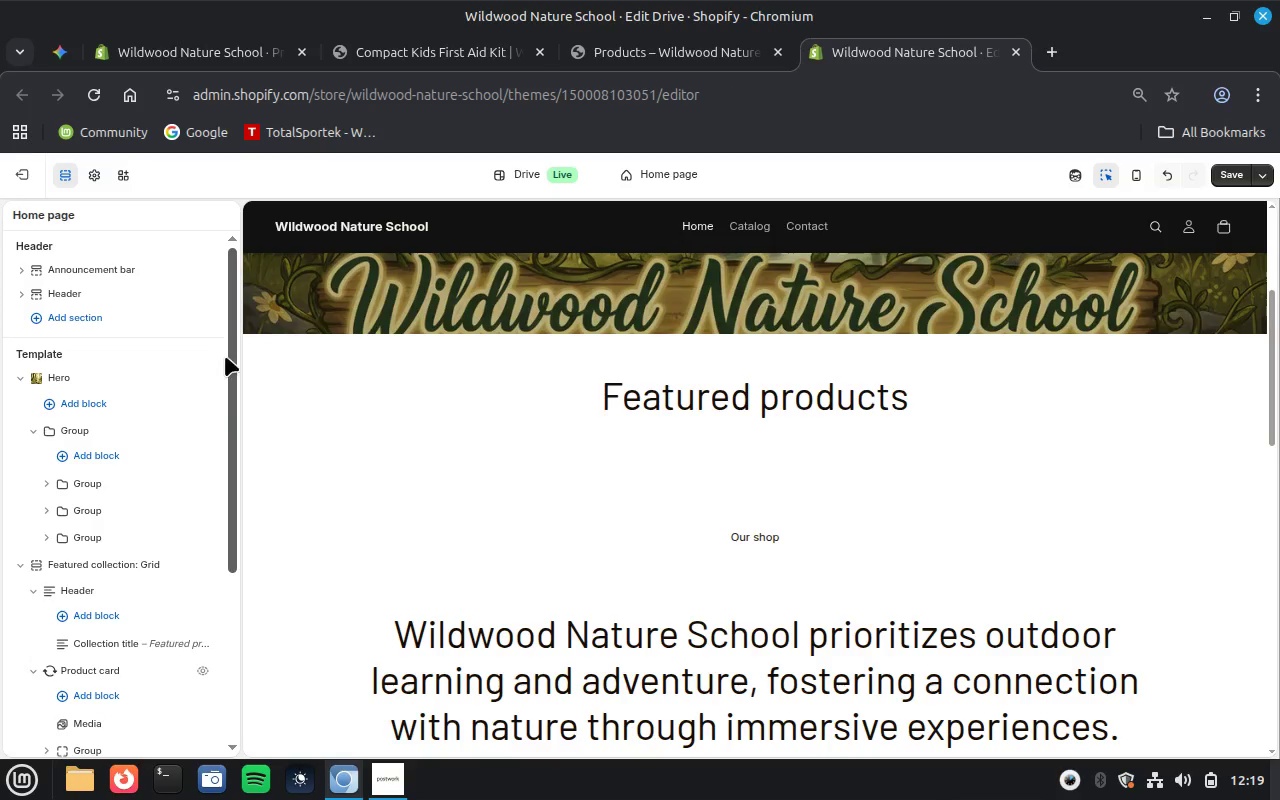 
wait(8.25)
 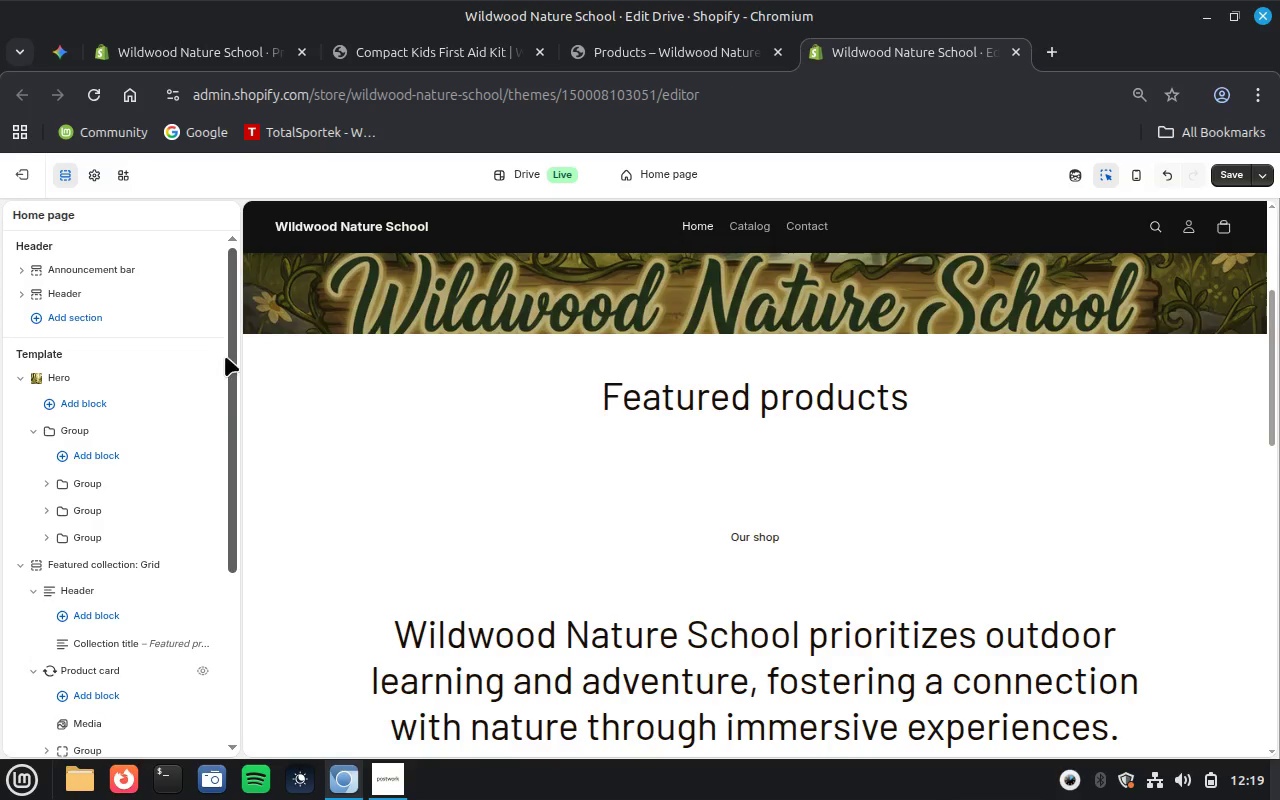 
left_click([98, 568])
 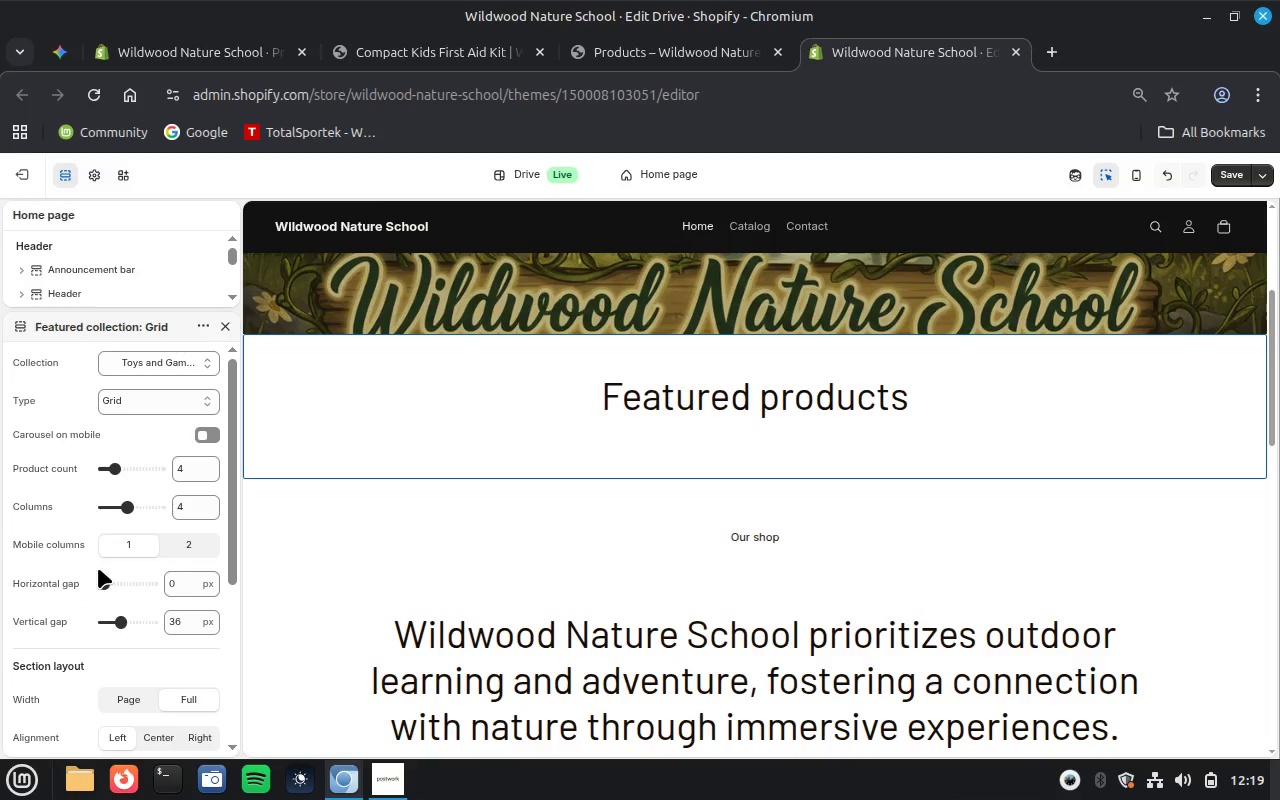 
wait(7.46)
 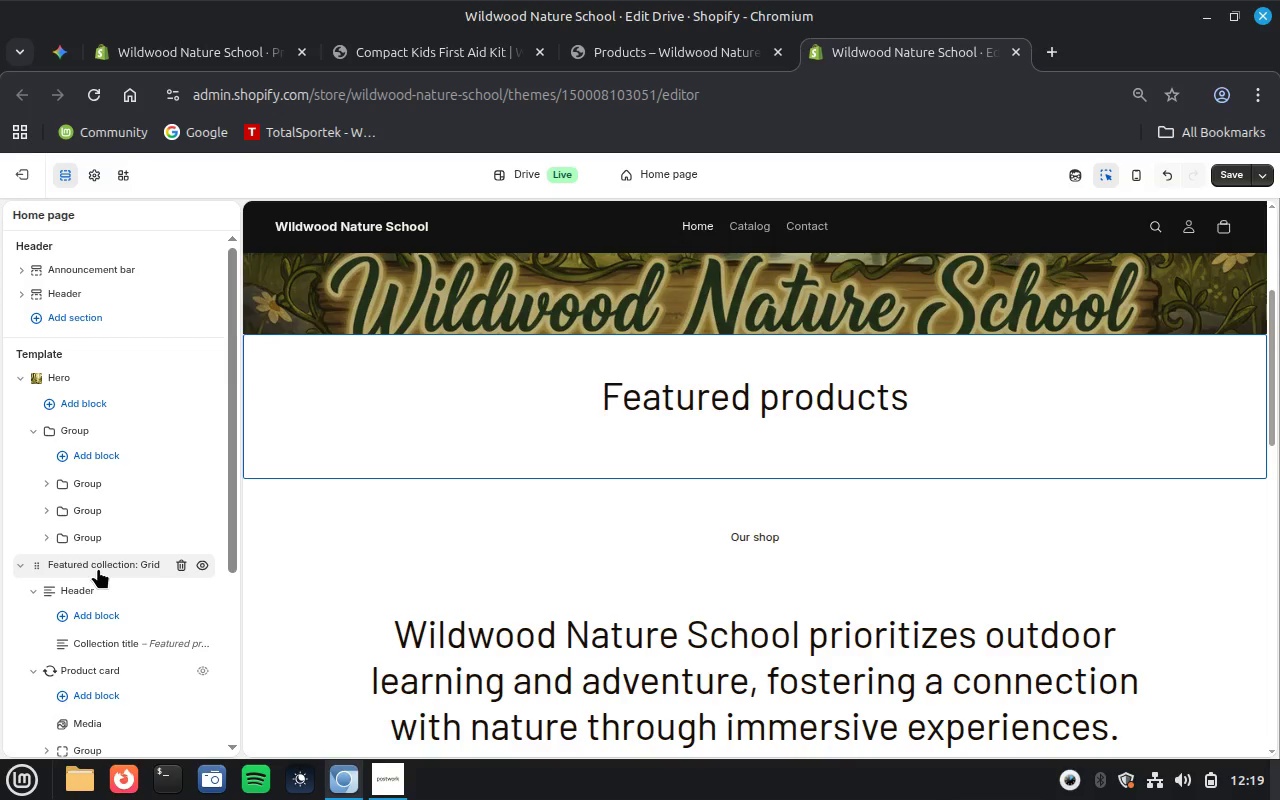 
left_click([163, 359])
 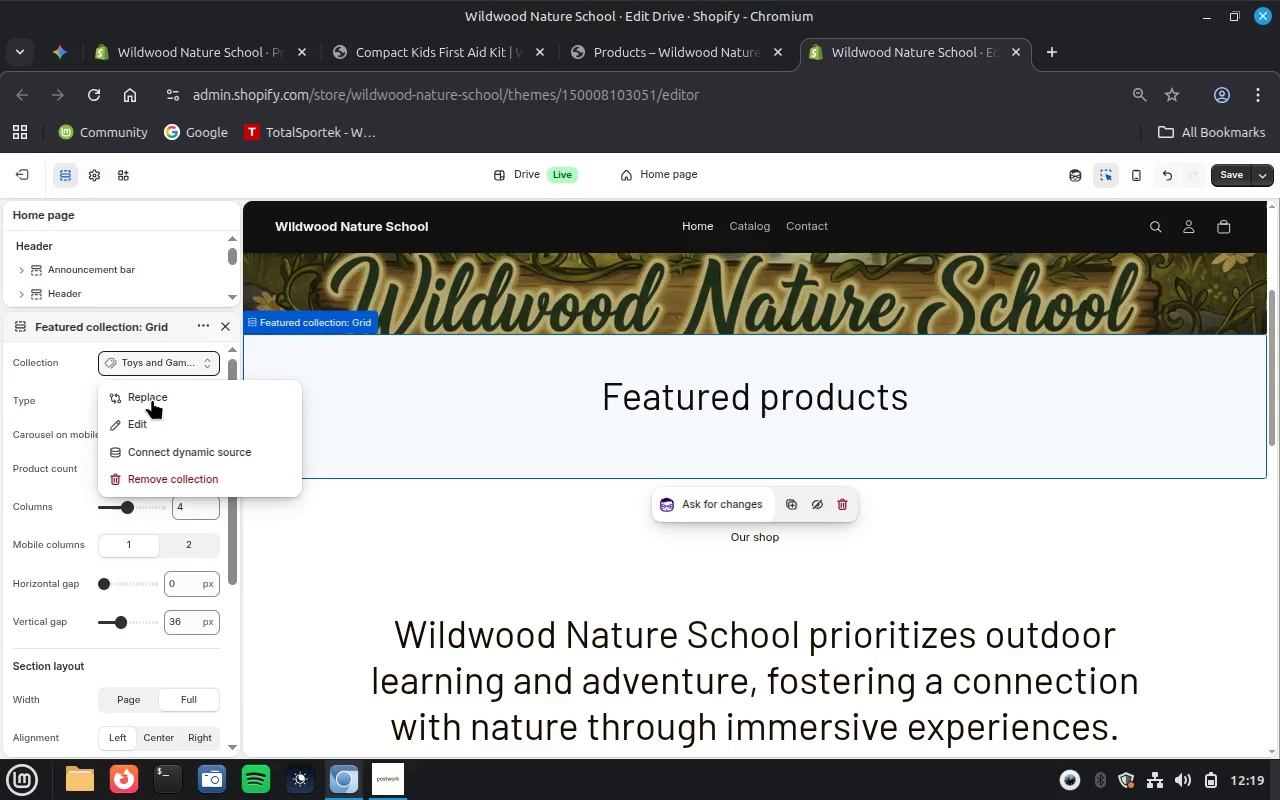 
left_click([152, 399])
 